 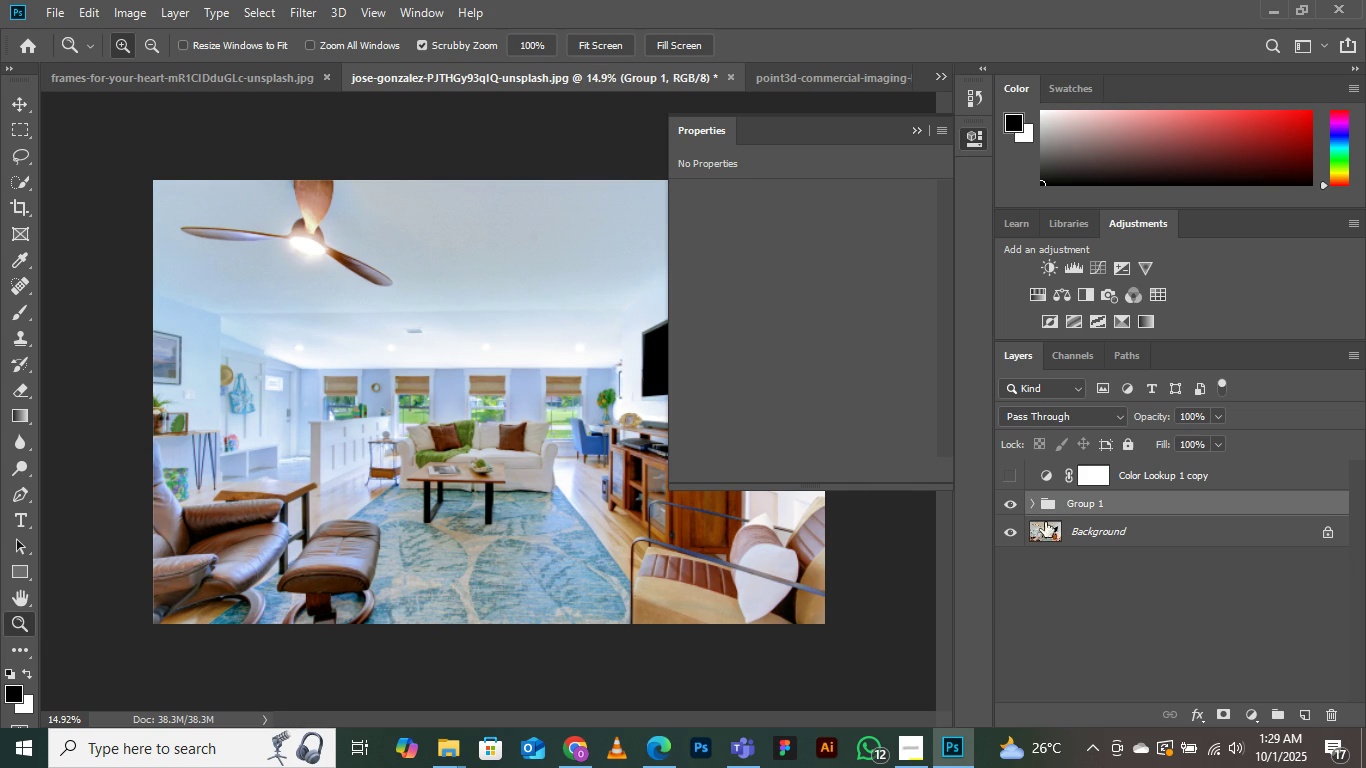 
left_click([1011, 507])
 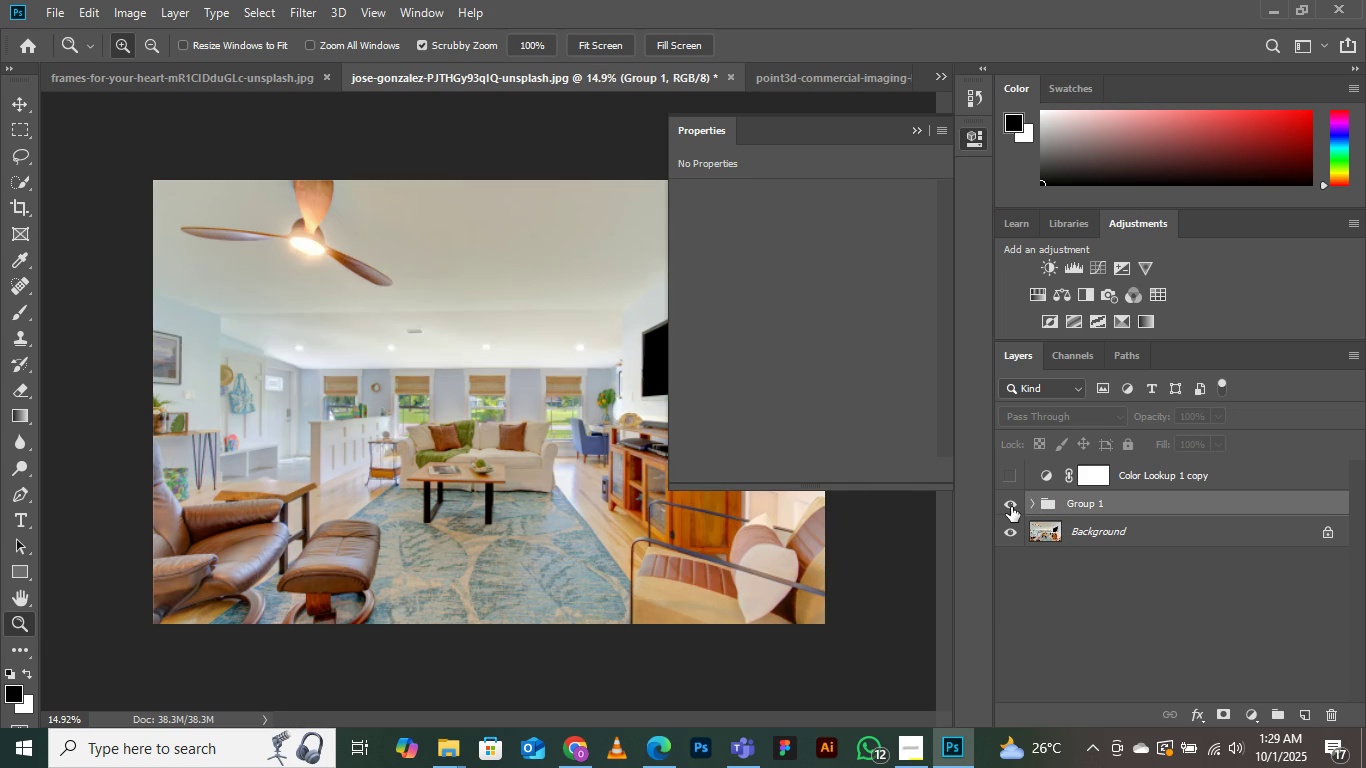 
left_click([1011, 507])
 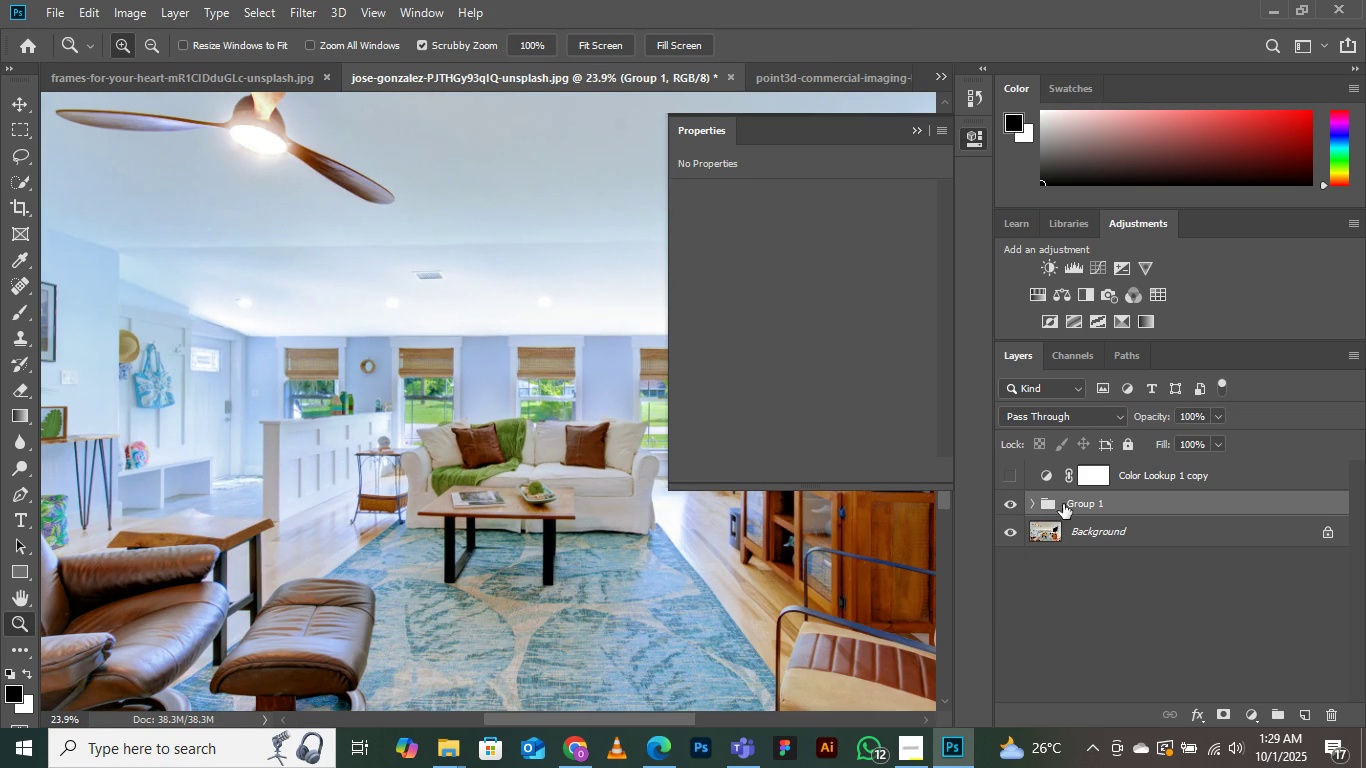 
left_click([1009, 480])
 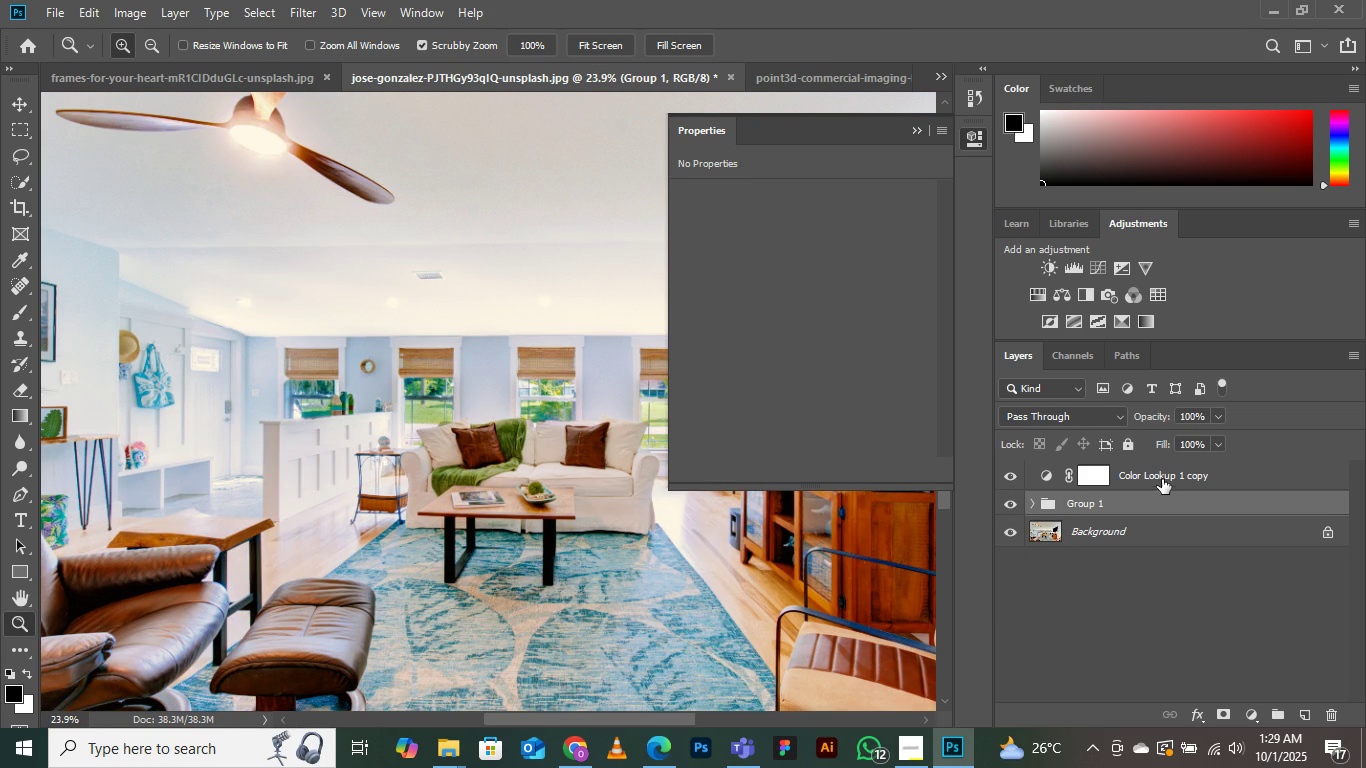 
left_click([1162, 479])
 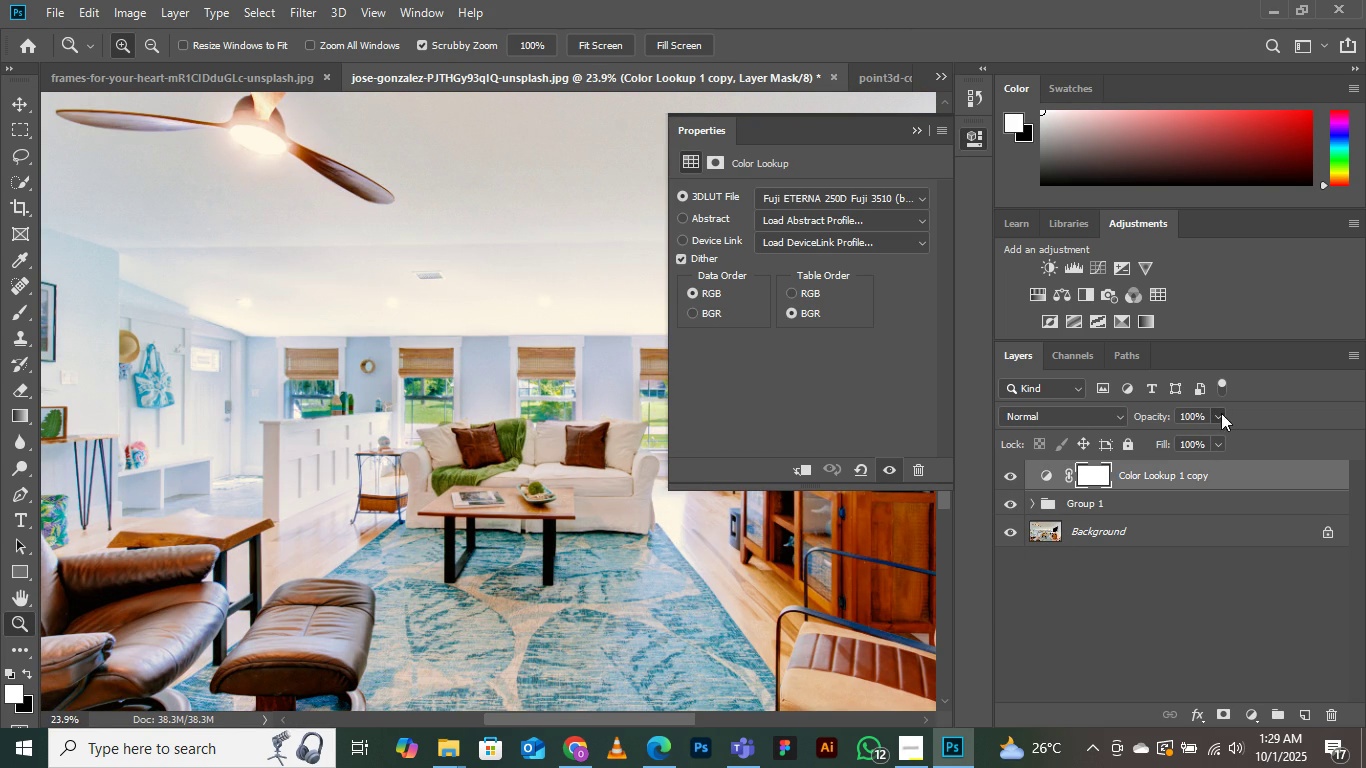 
left_click([1221, 413])
 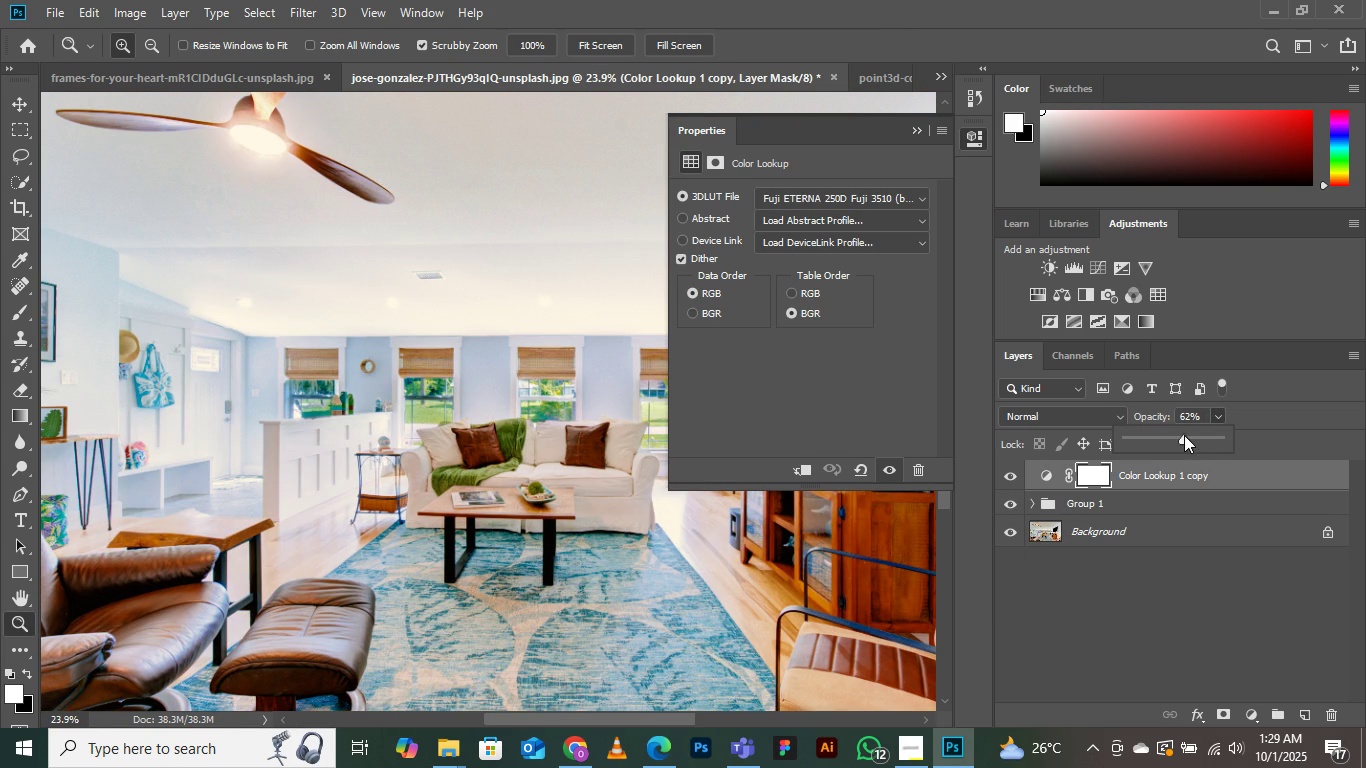 
left_click([1184, 435])
 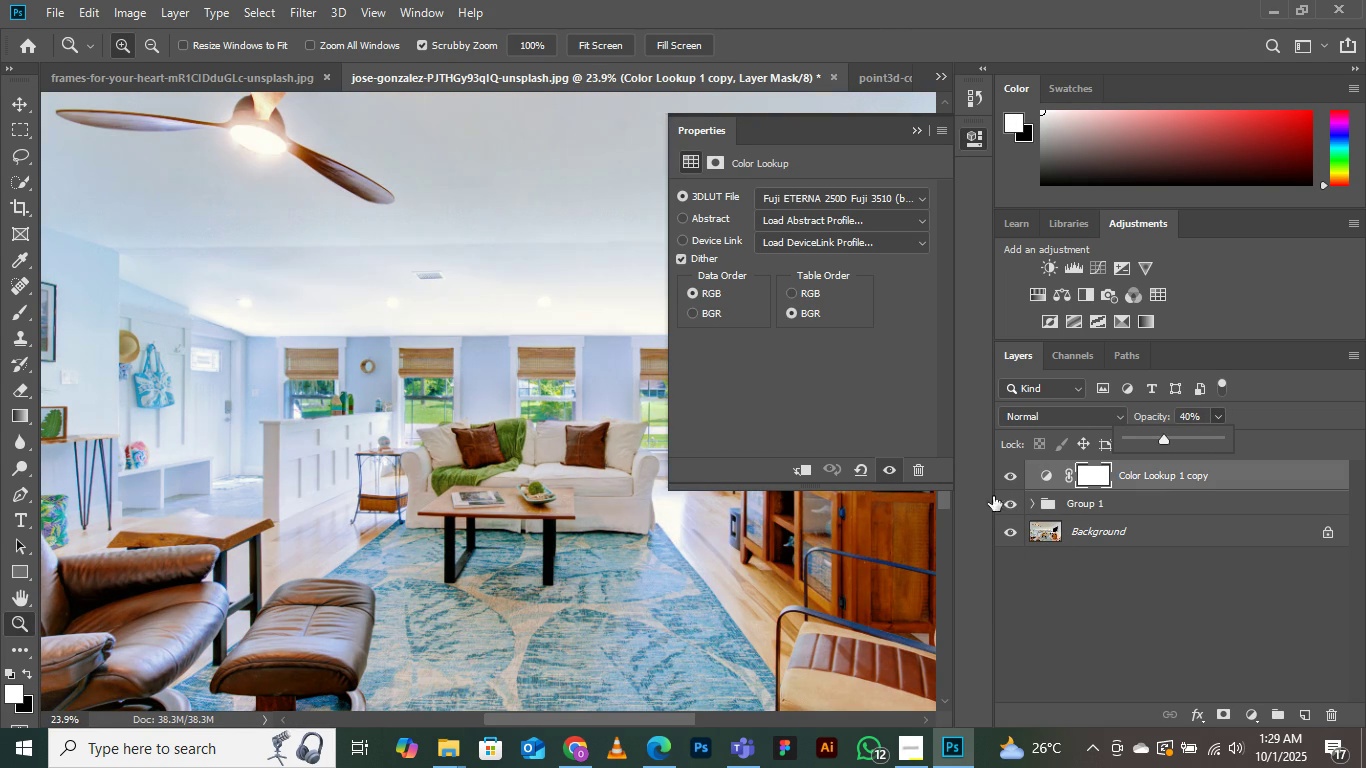 
left_click([1017, 471])
 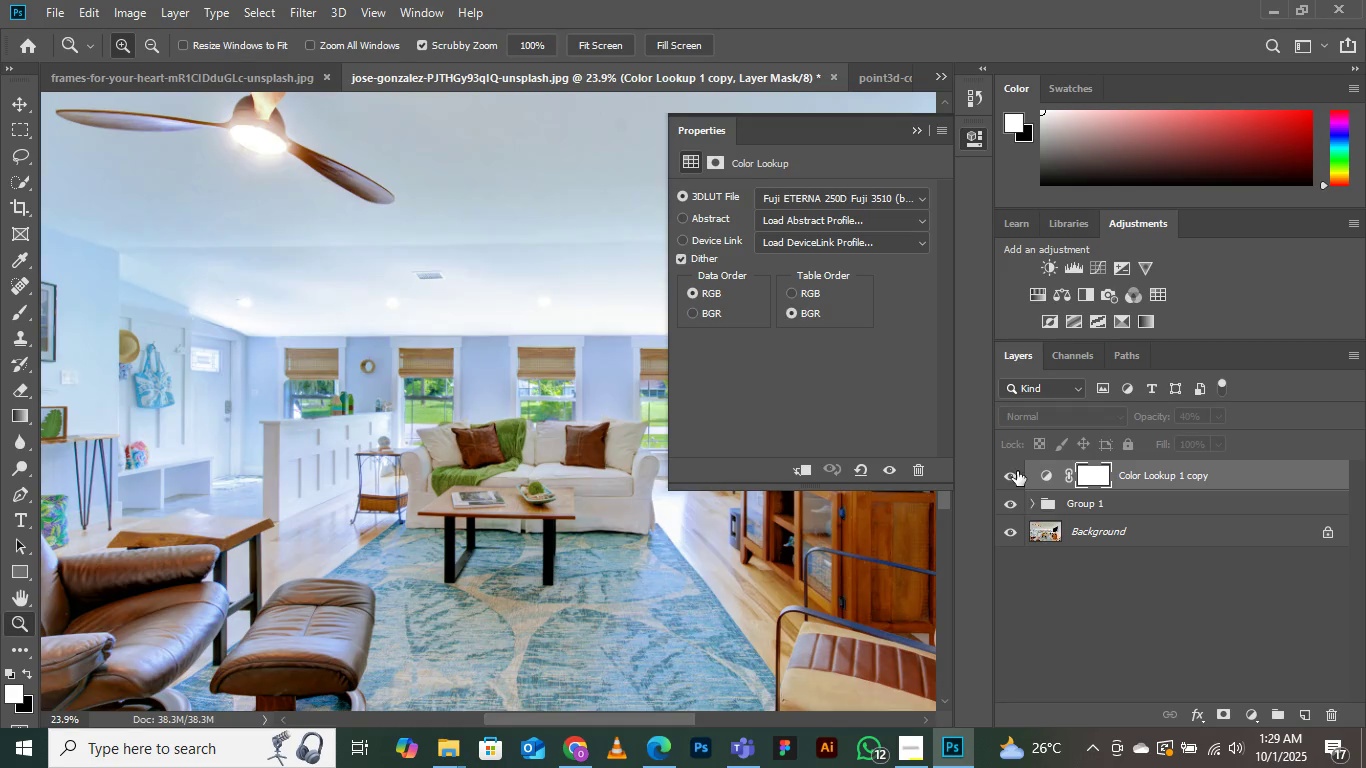 
left_click([1017, 471])
 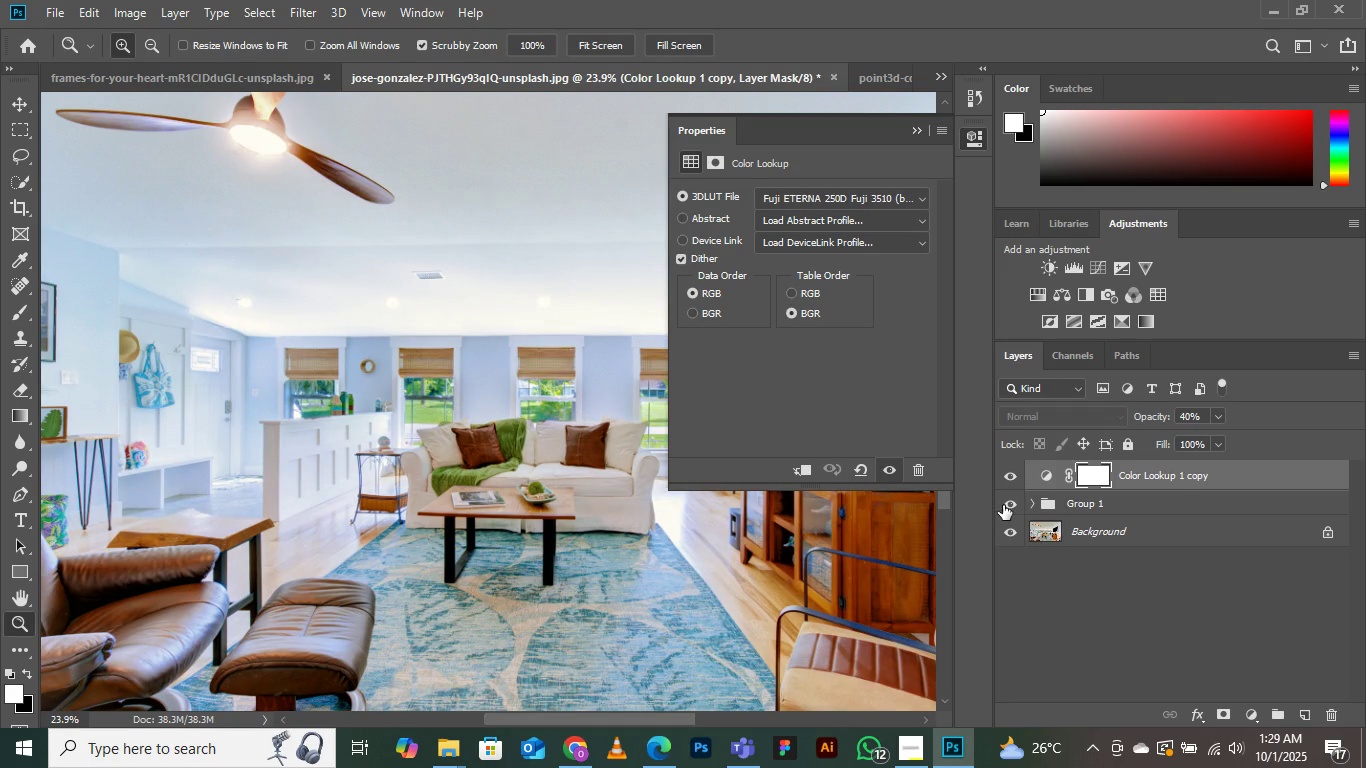 
left_click([1003, 504])
 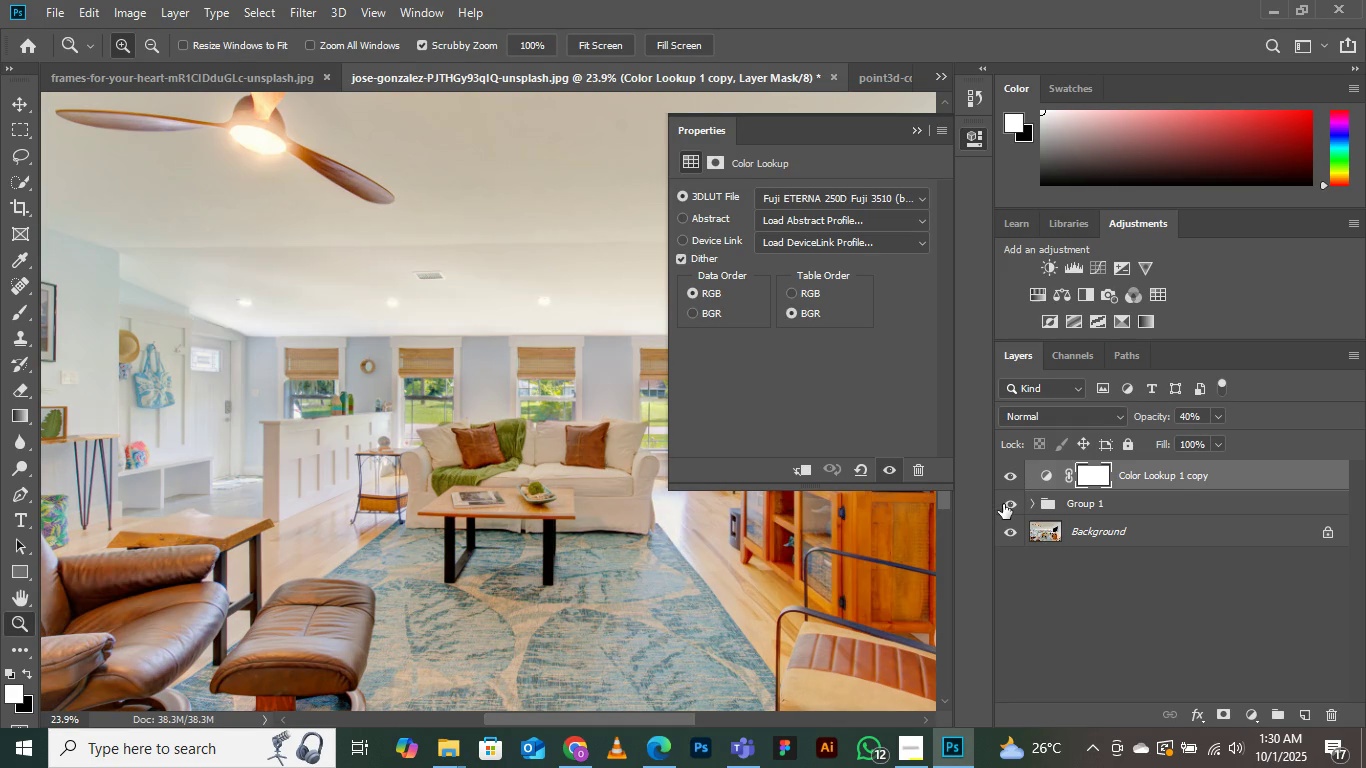 
left_click([1003, 504])
 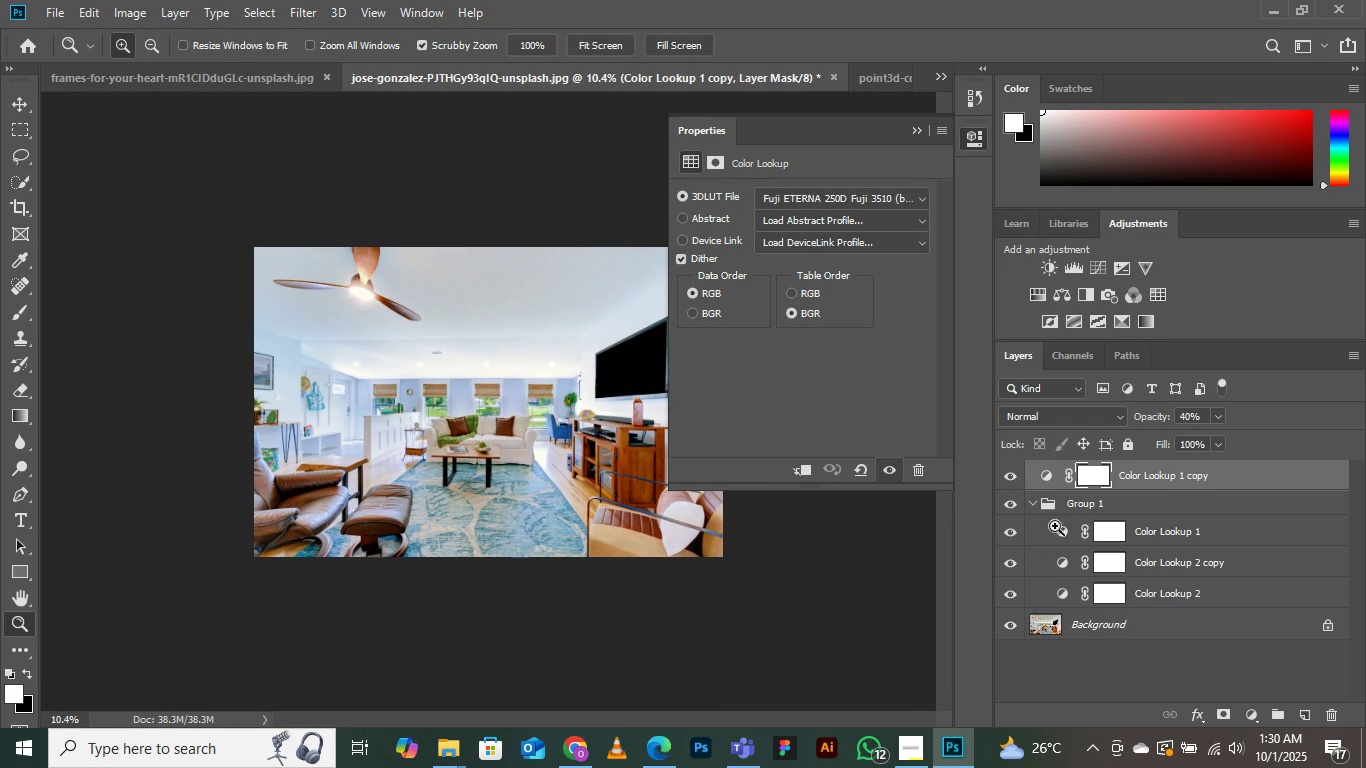 
double_click([1015, 481])
 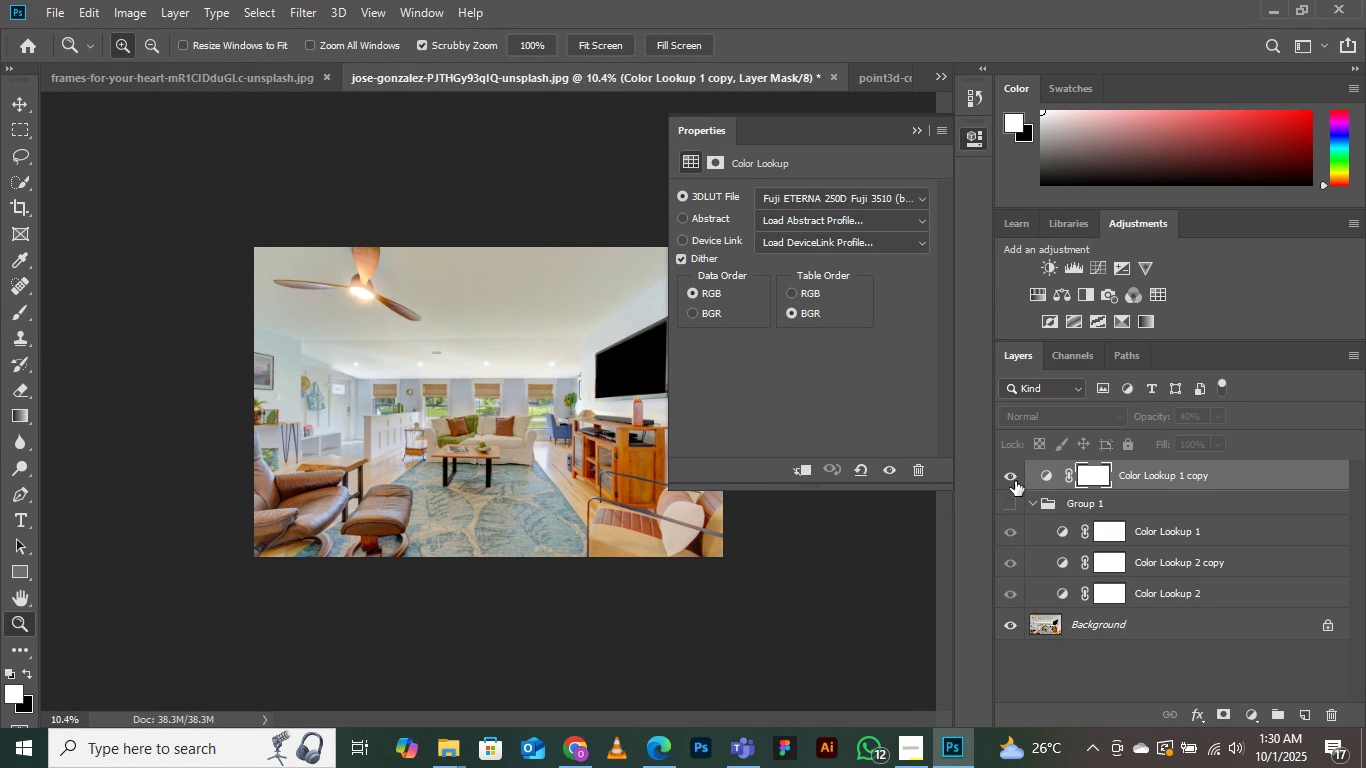 
left_click([1015, 481])
 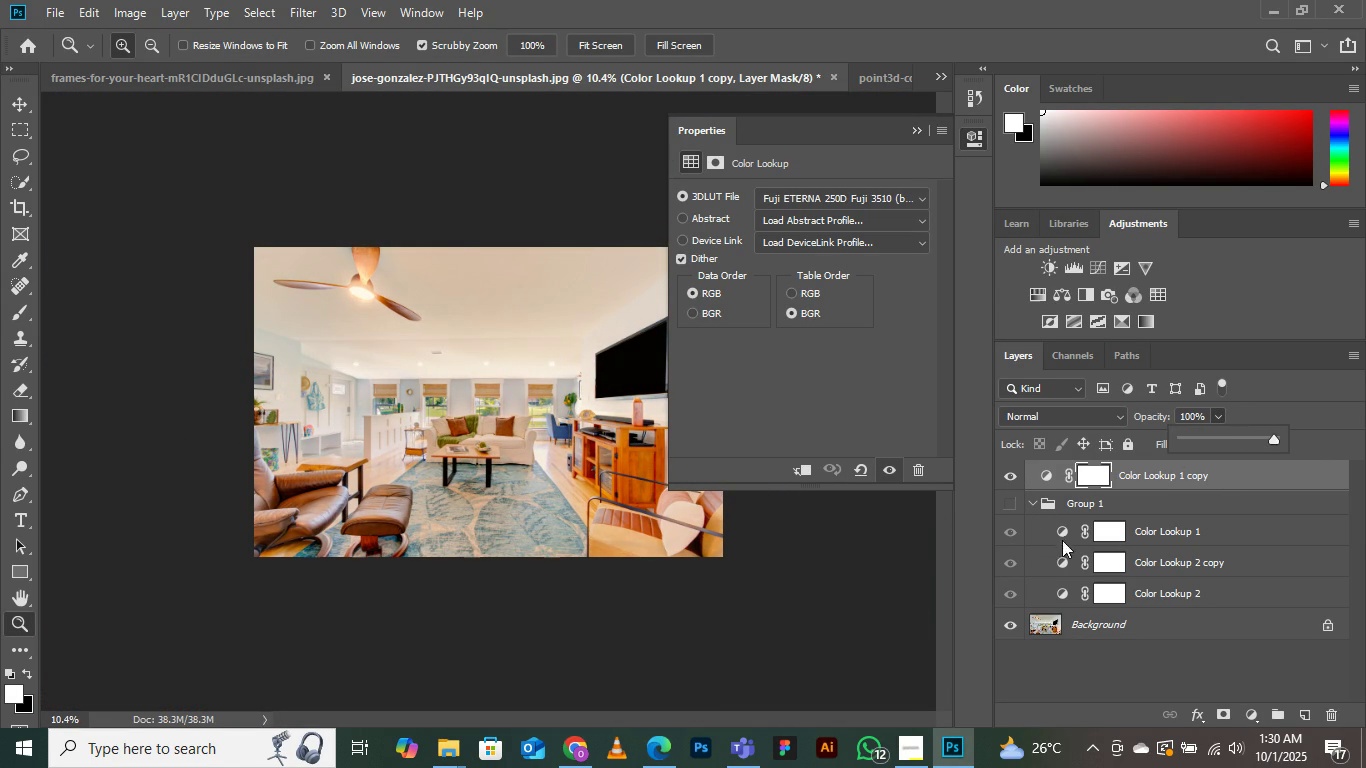 
wait(5.69)
 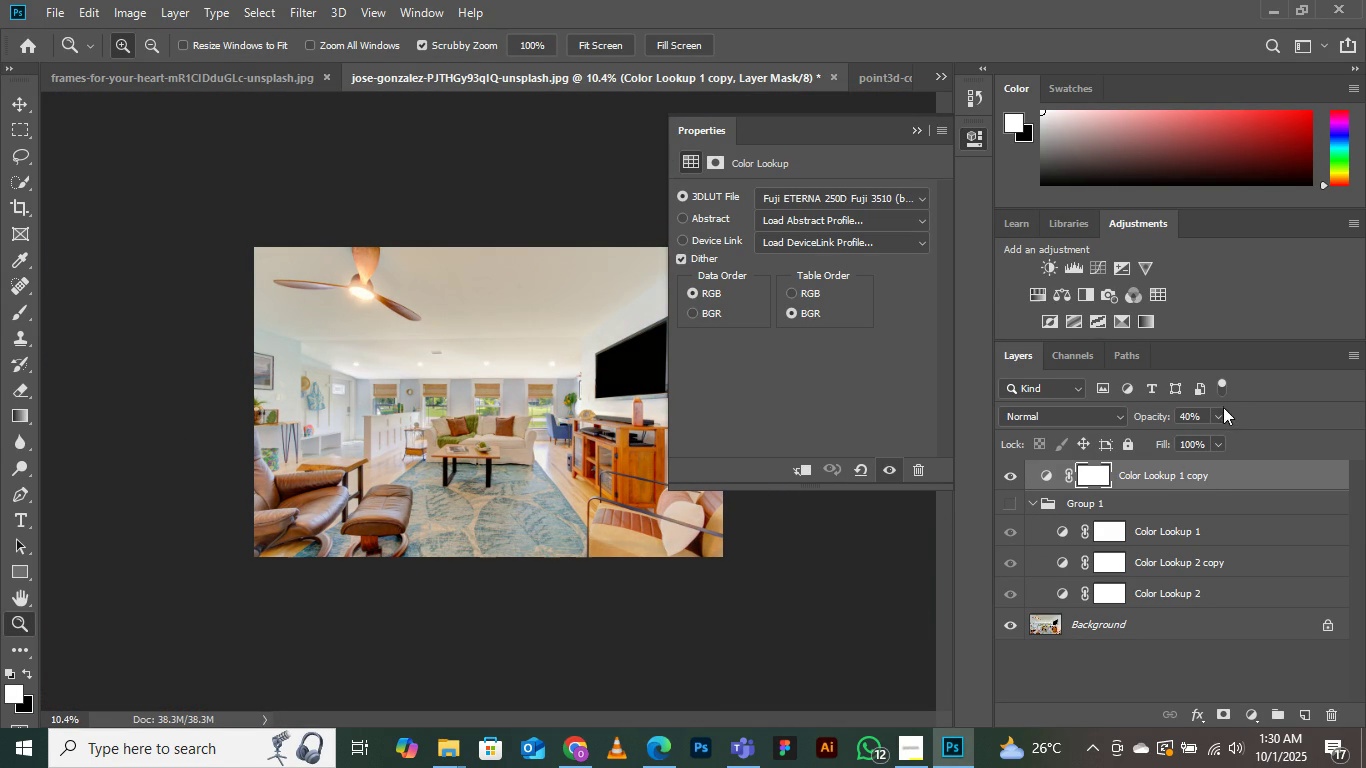 
double_click([1017, 494])
 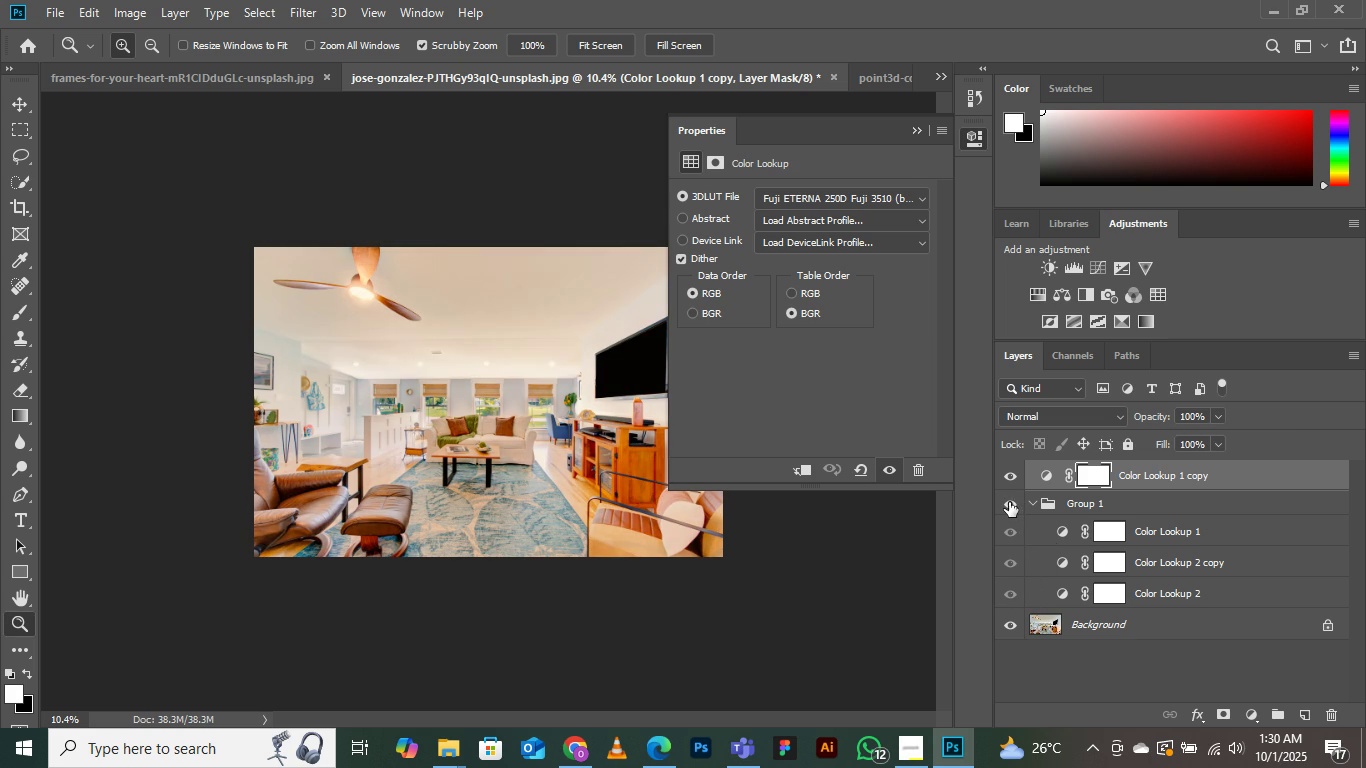 
left_click([1009, 502])
 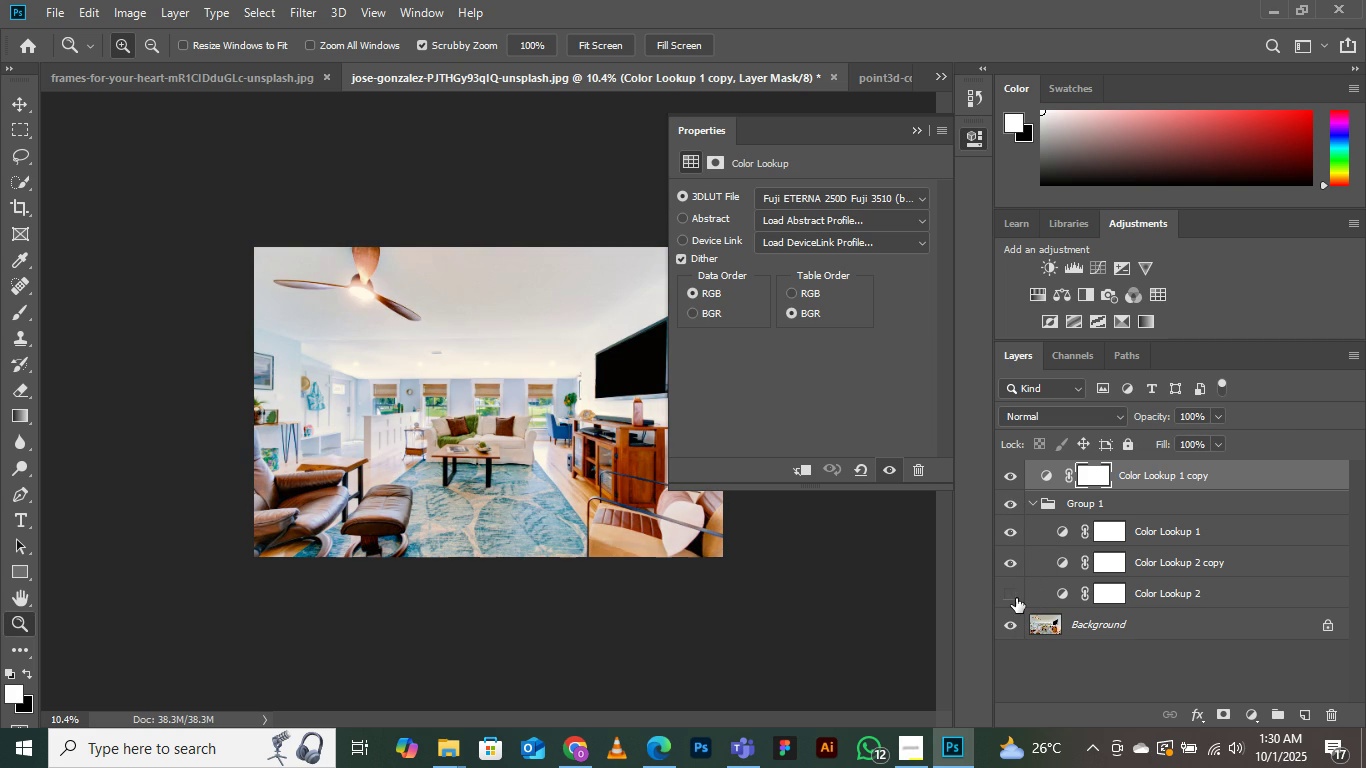 
left_click([1016, 598])
 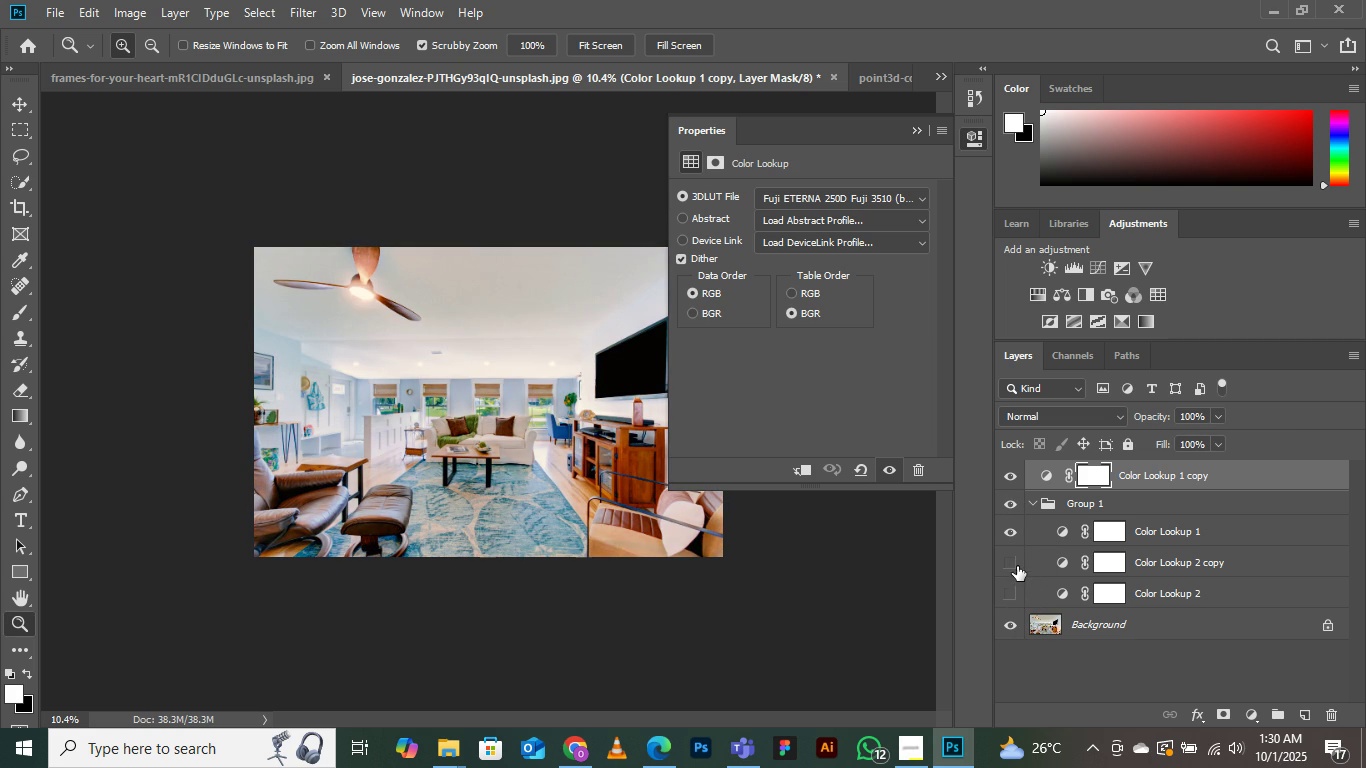 
left_click([1017, 566])
 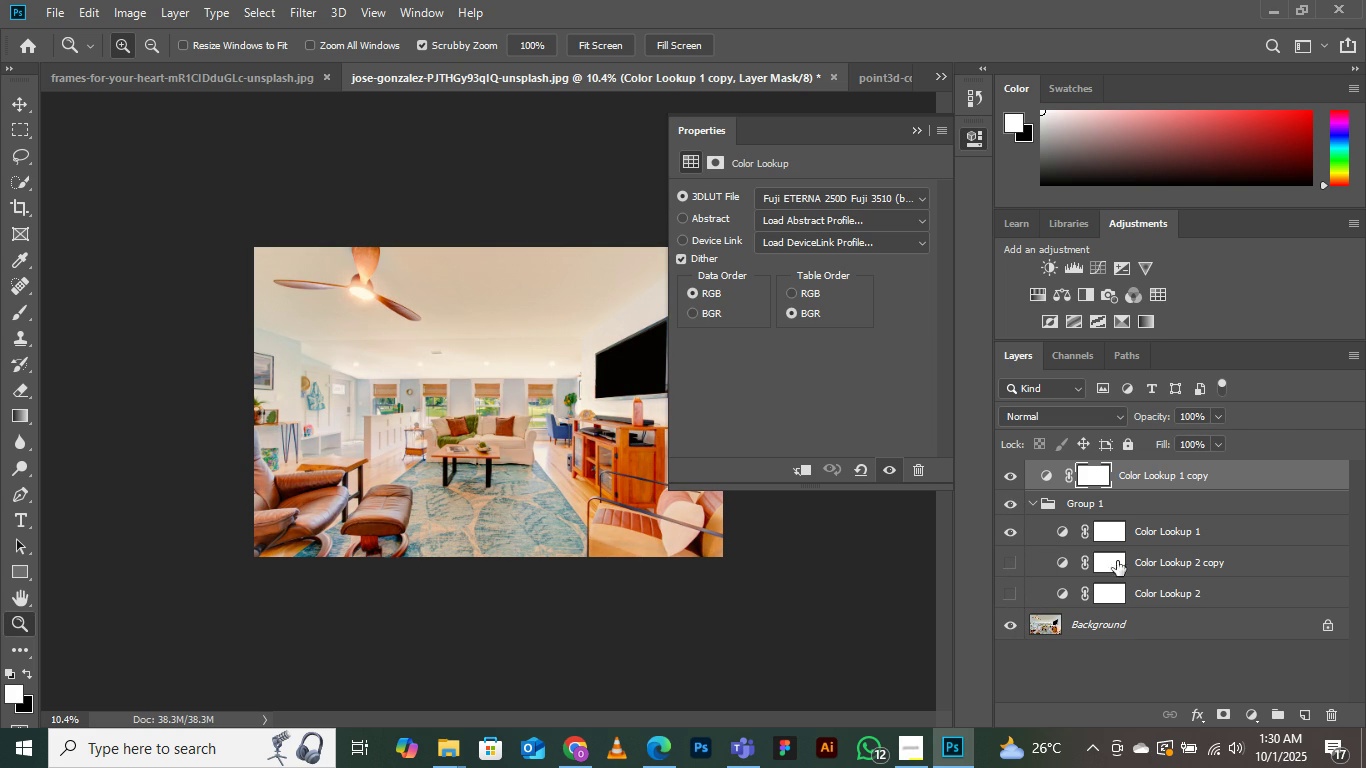 
left_click([1161, 565])
 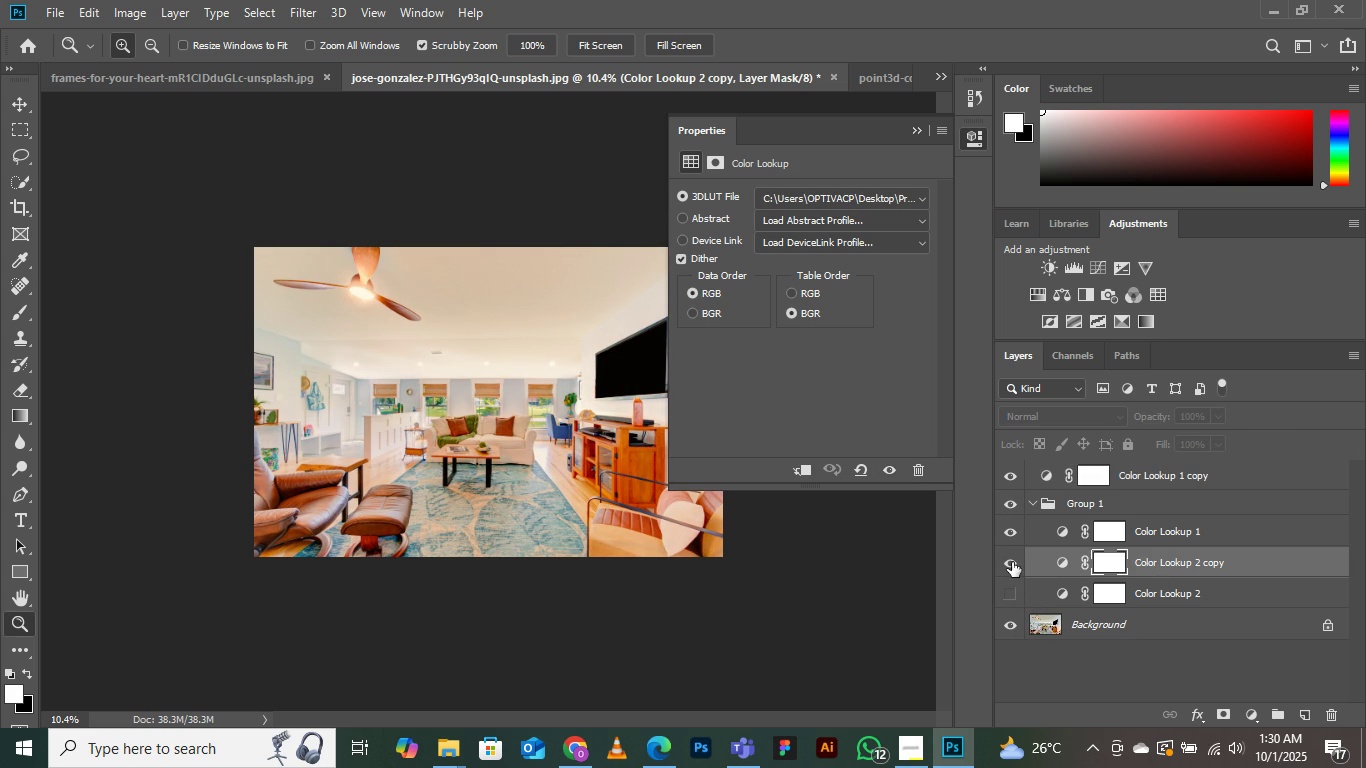 
left_click([1012, 562])
 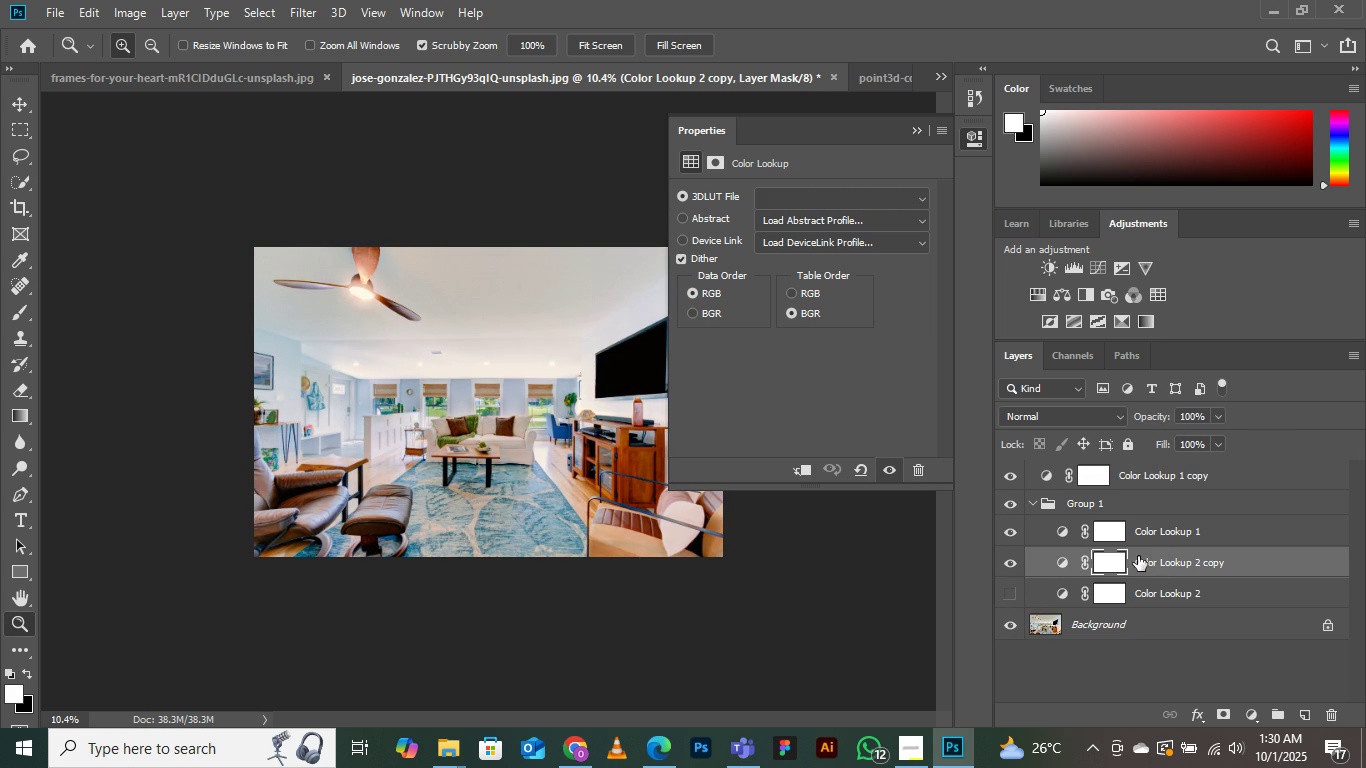 
left_click([1138, 556])
 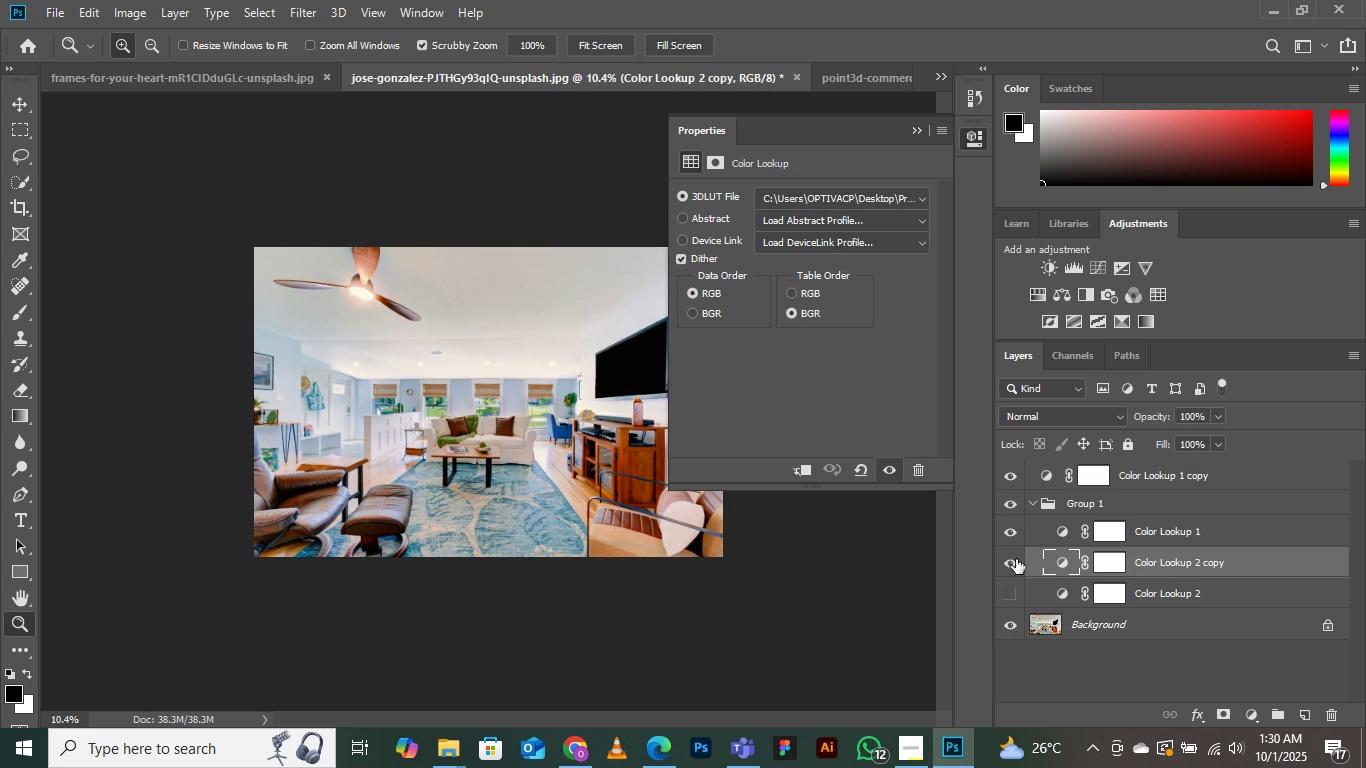 
left_click([1016, 559])
 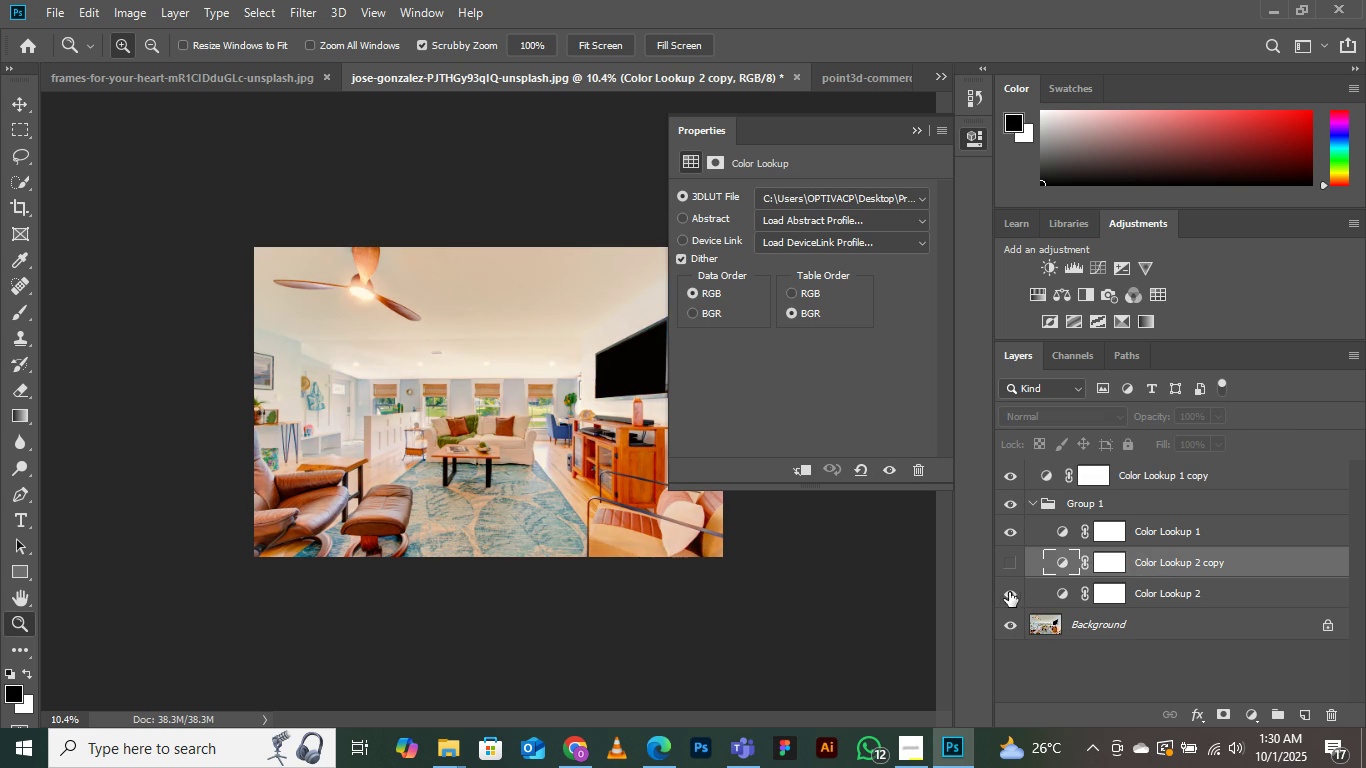 
left_click([1009, 592])
 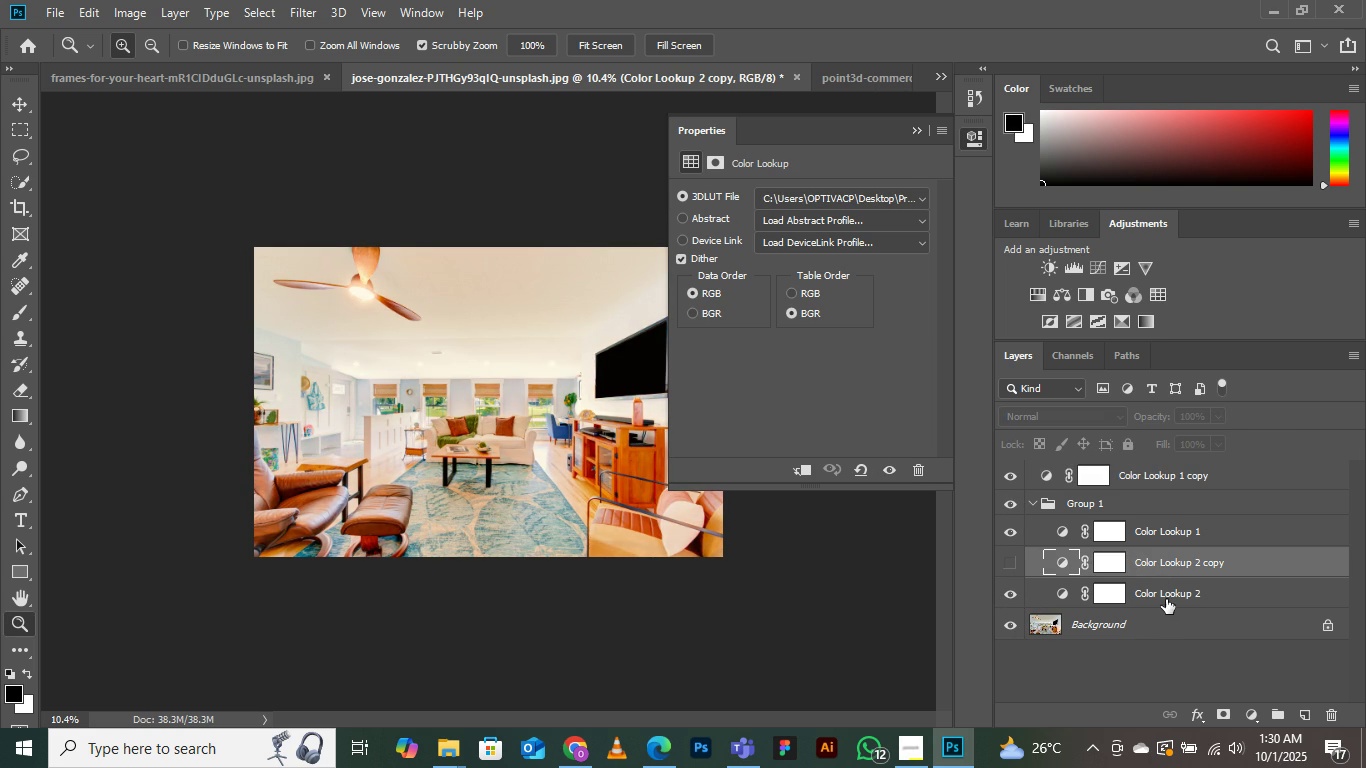 
left_click([1166, 599])
 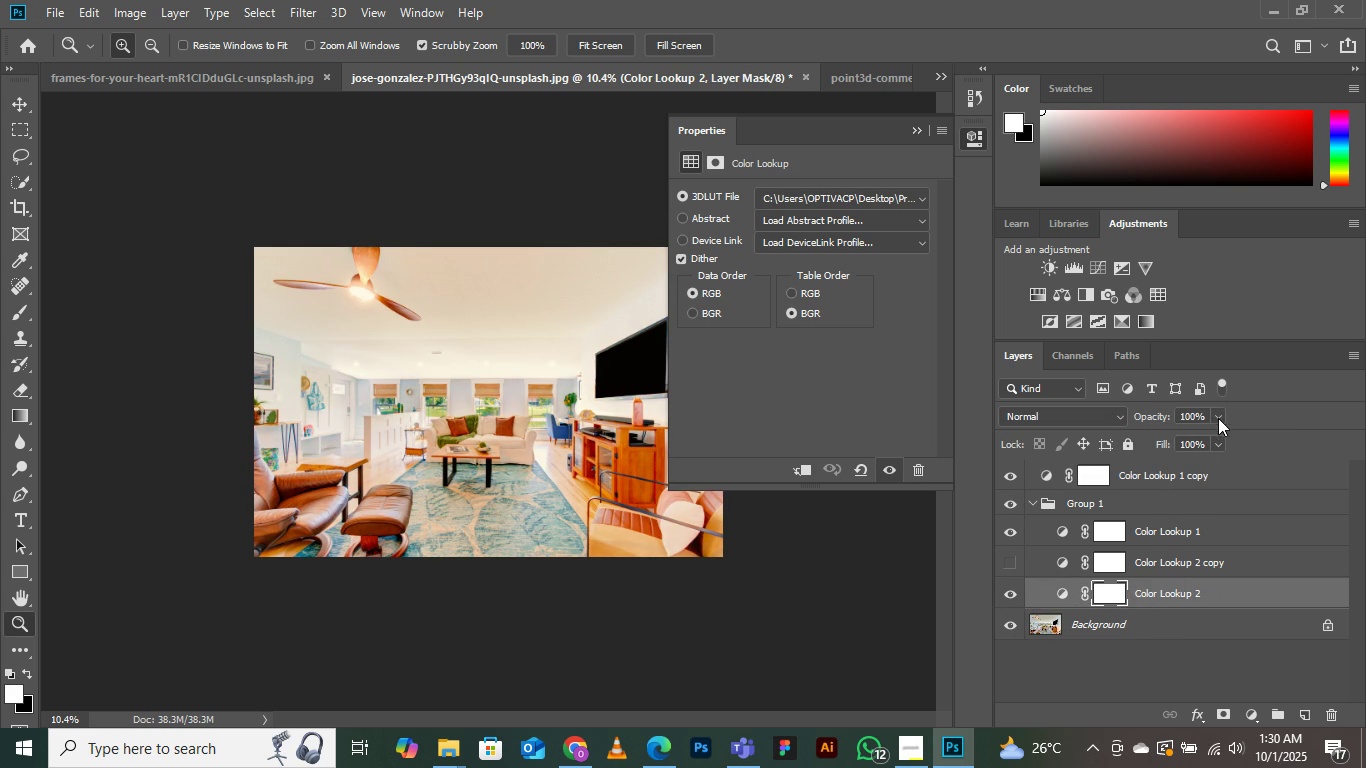 
left_click([1219, 416])
 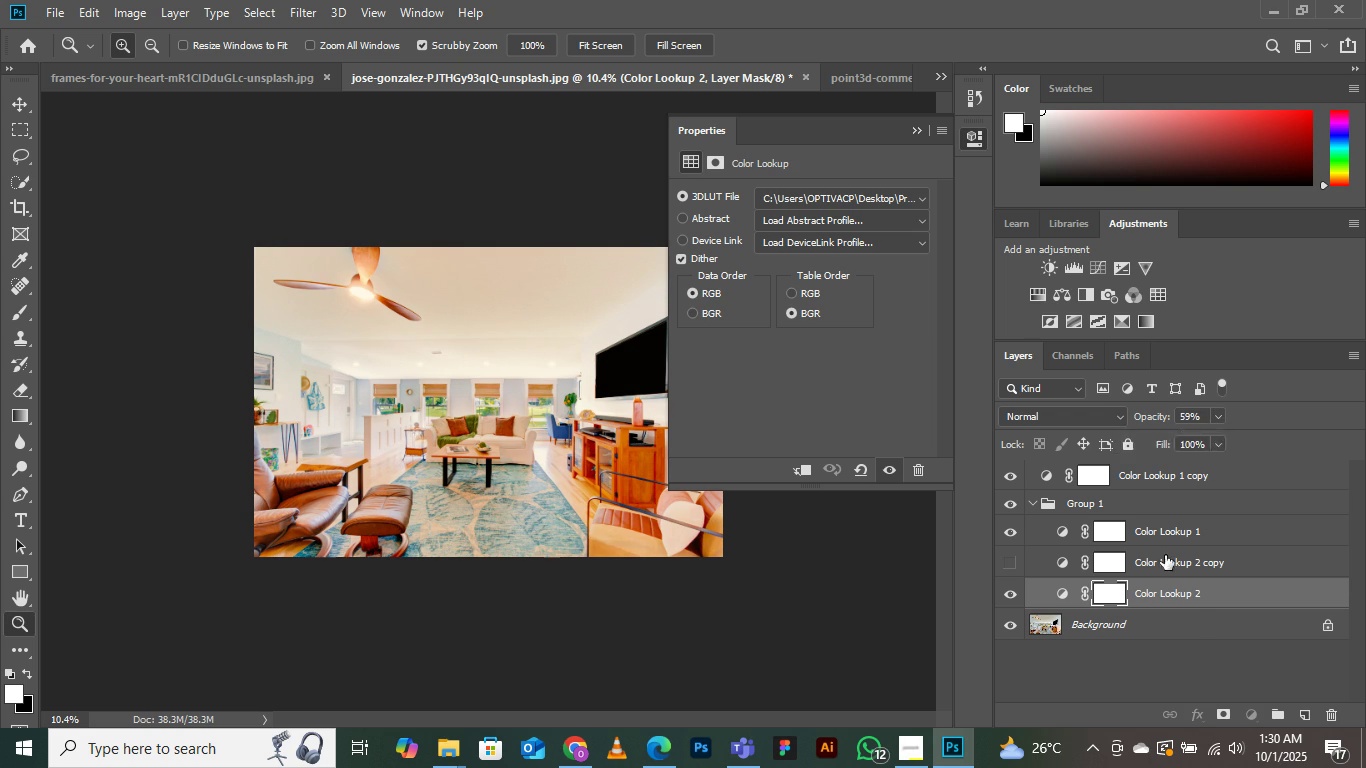 
left_click([1010, 563])
 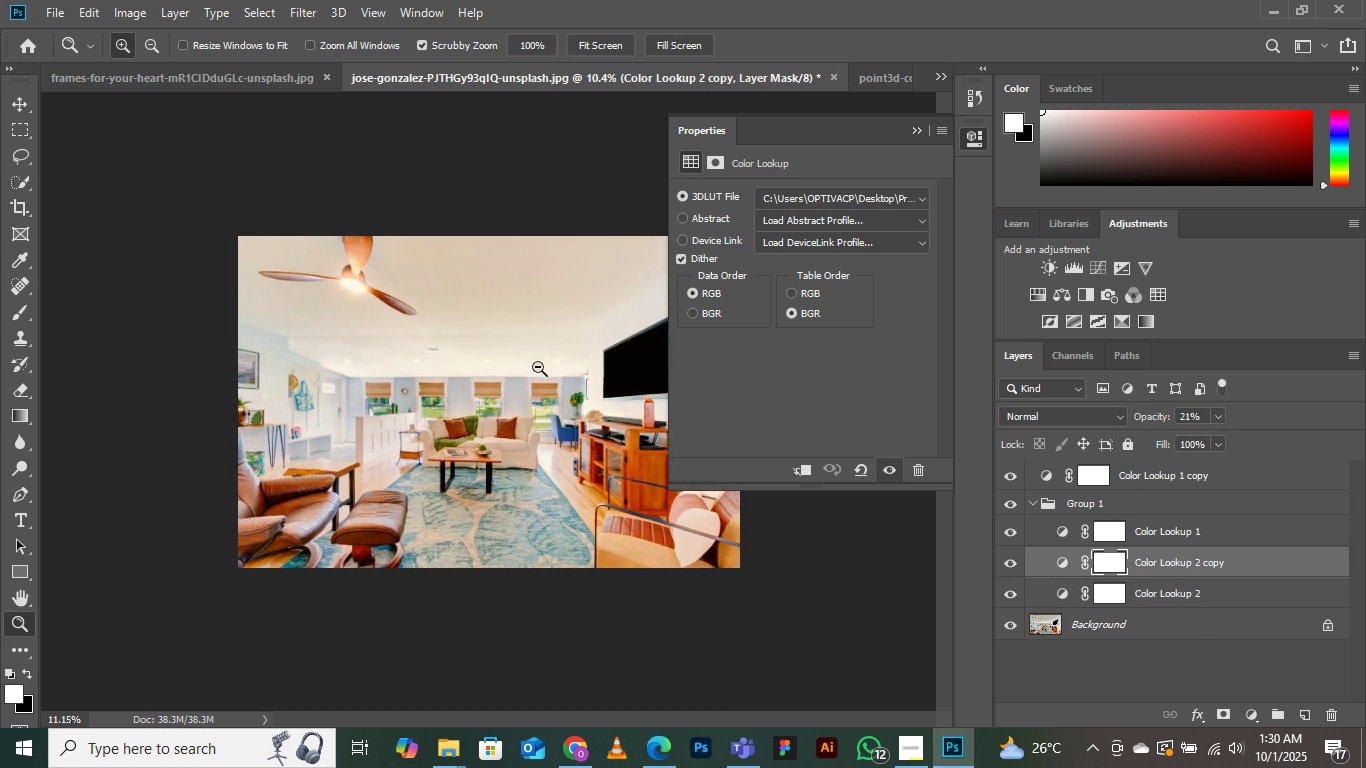 
wait(8.57)
 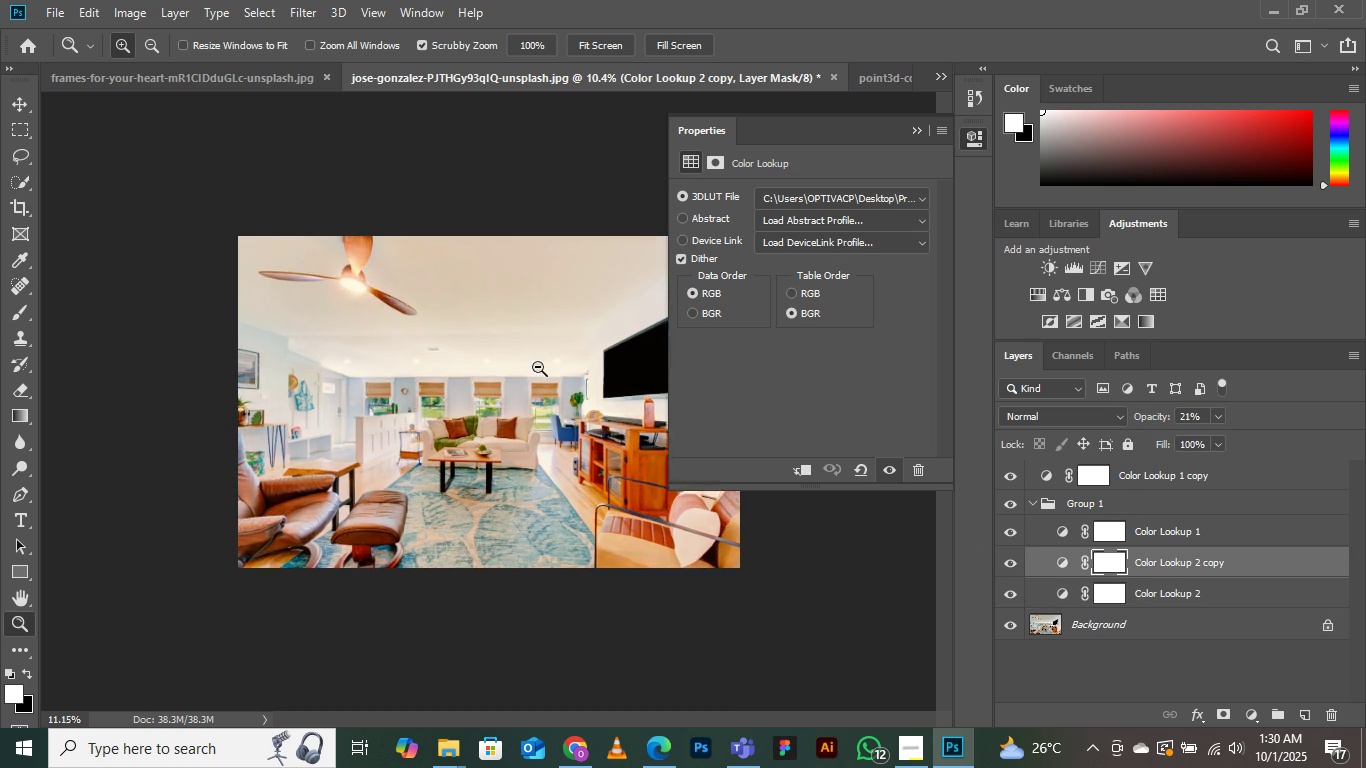 
left_click([920, 136])
 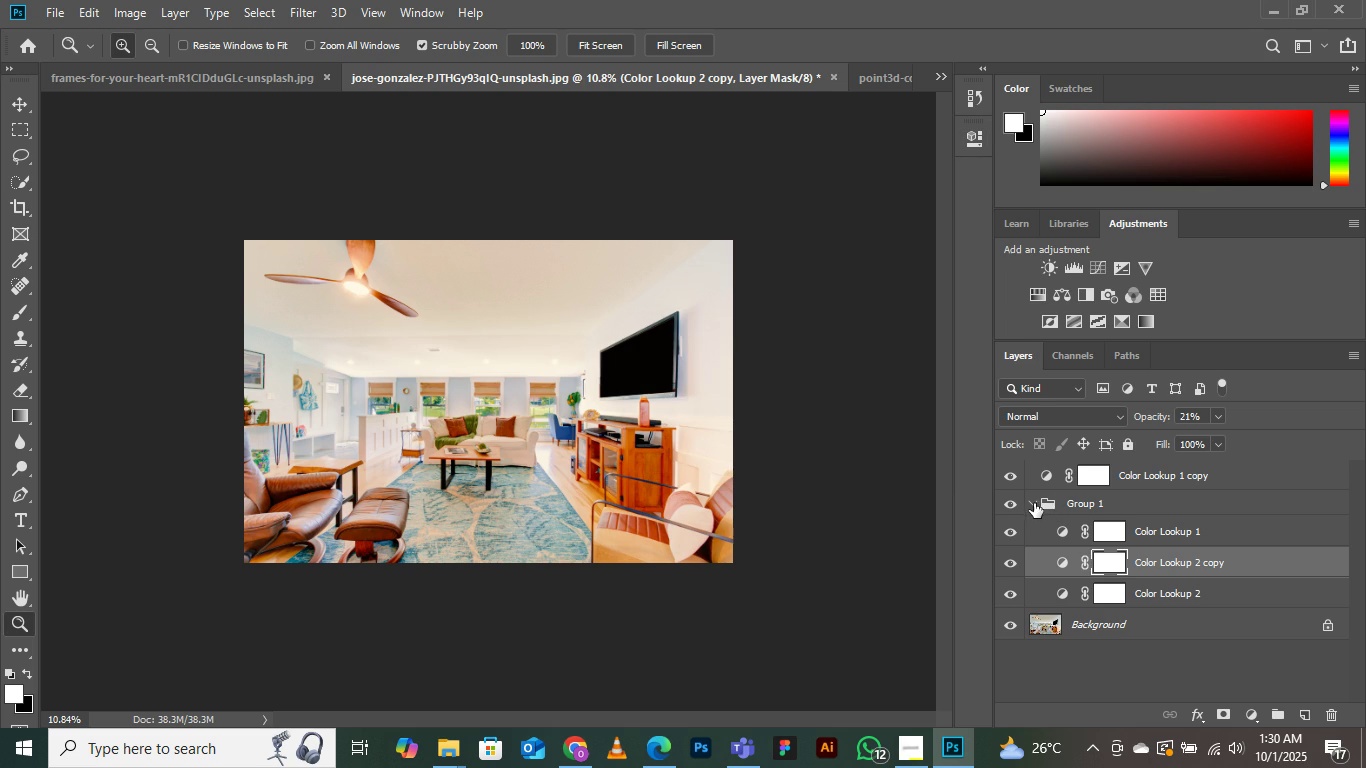 
left_click([1033, 502])
 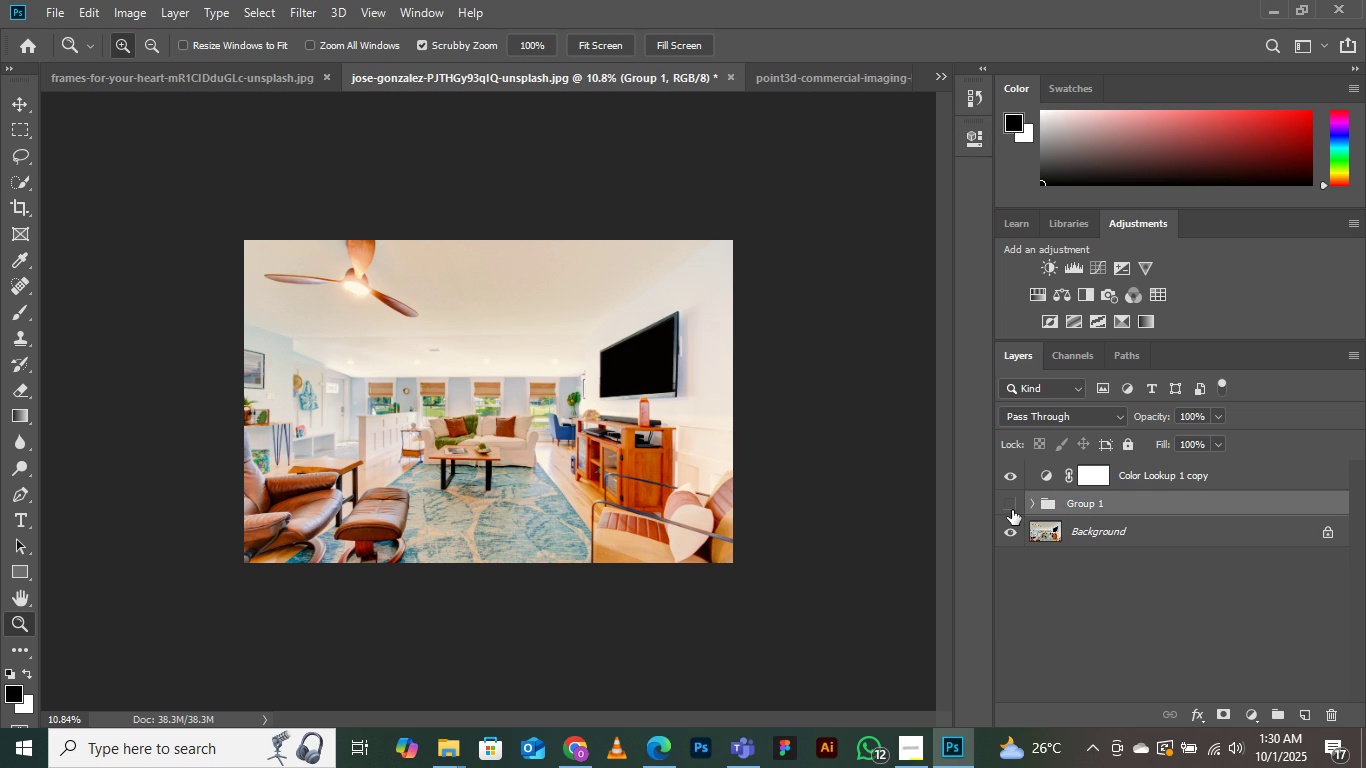 
left_click([1012, 510])
 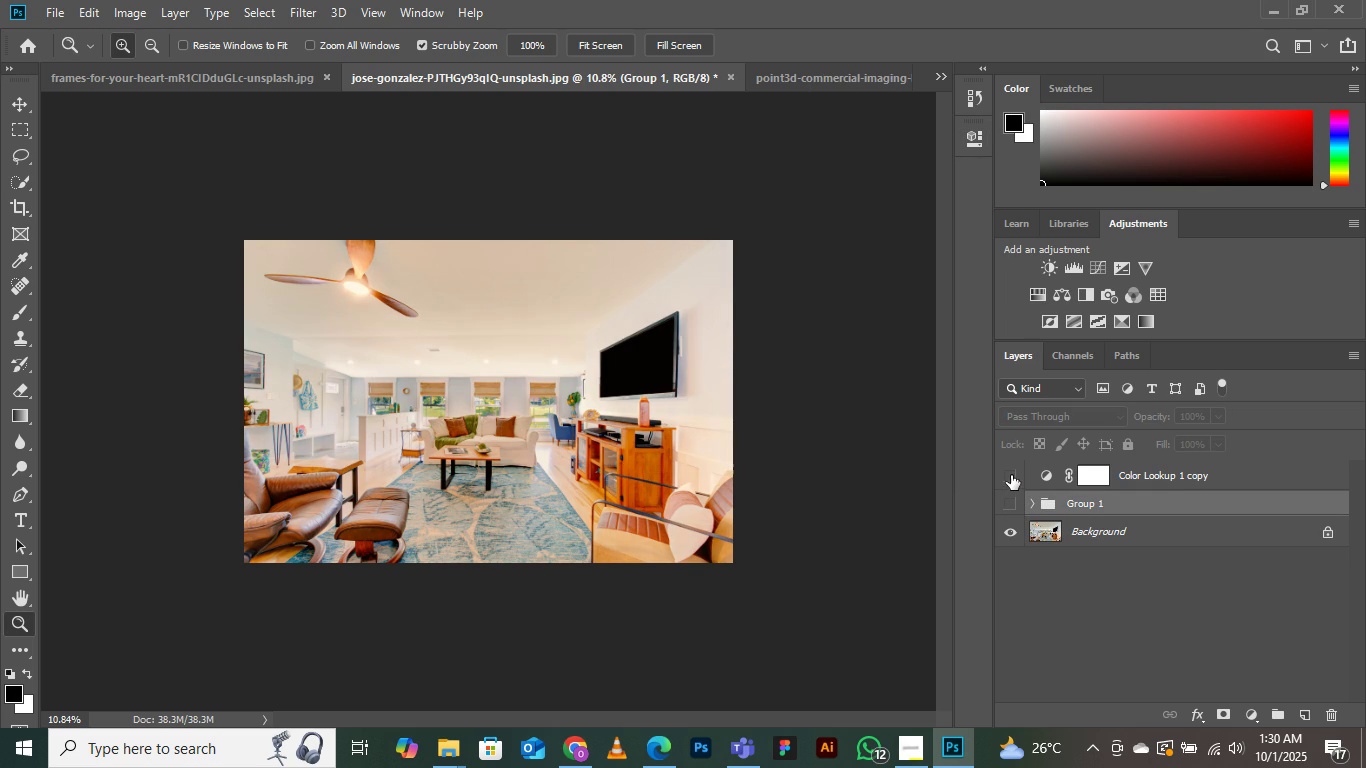 
left_click([1011, 475])
 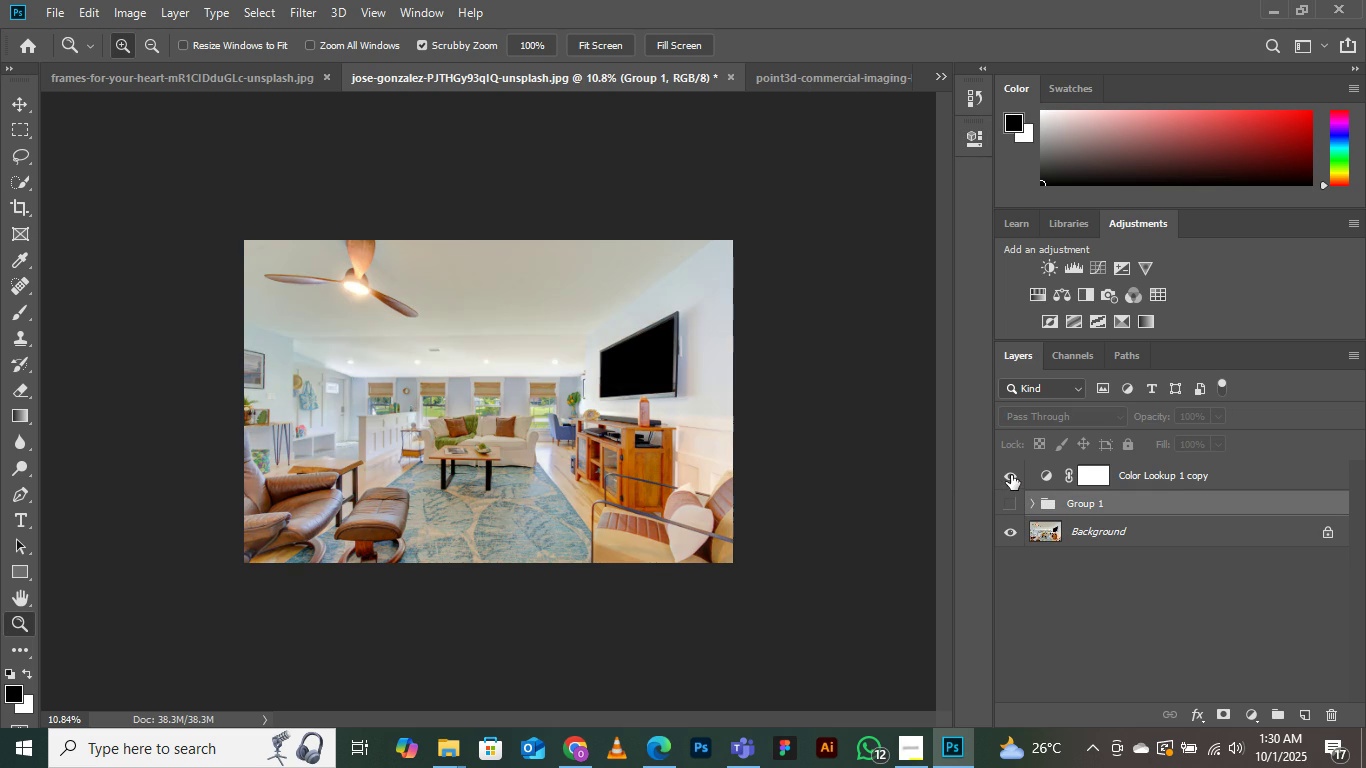 
left_click([1011, 475])
 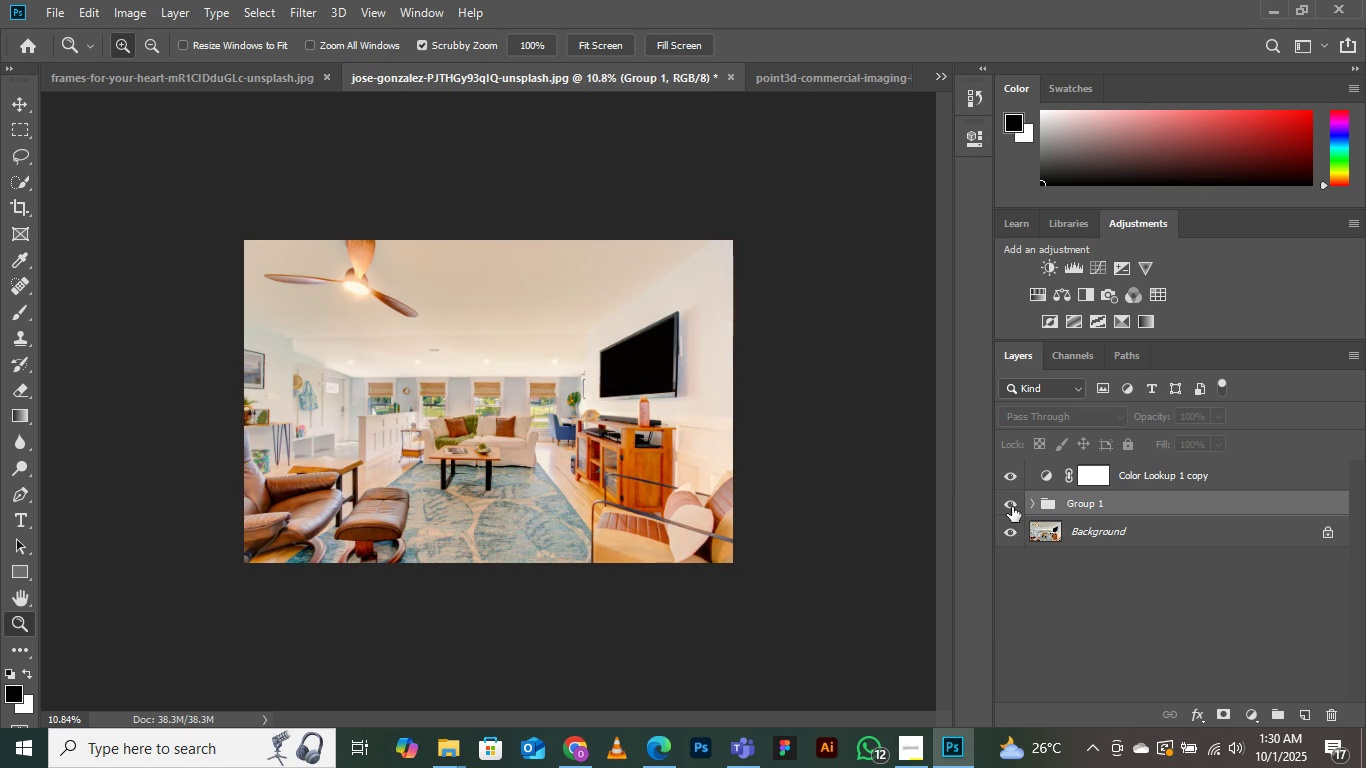 
left_click([1012, 507])
 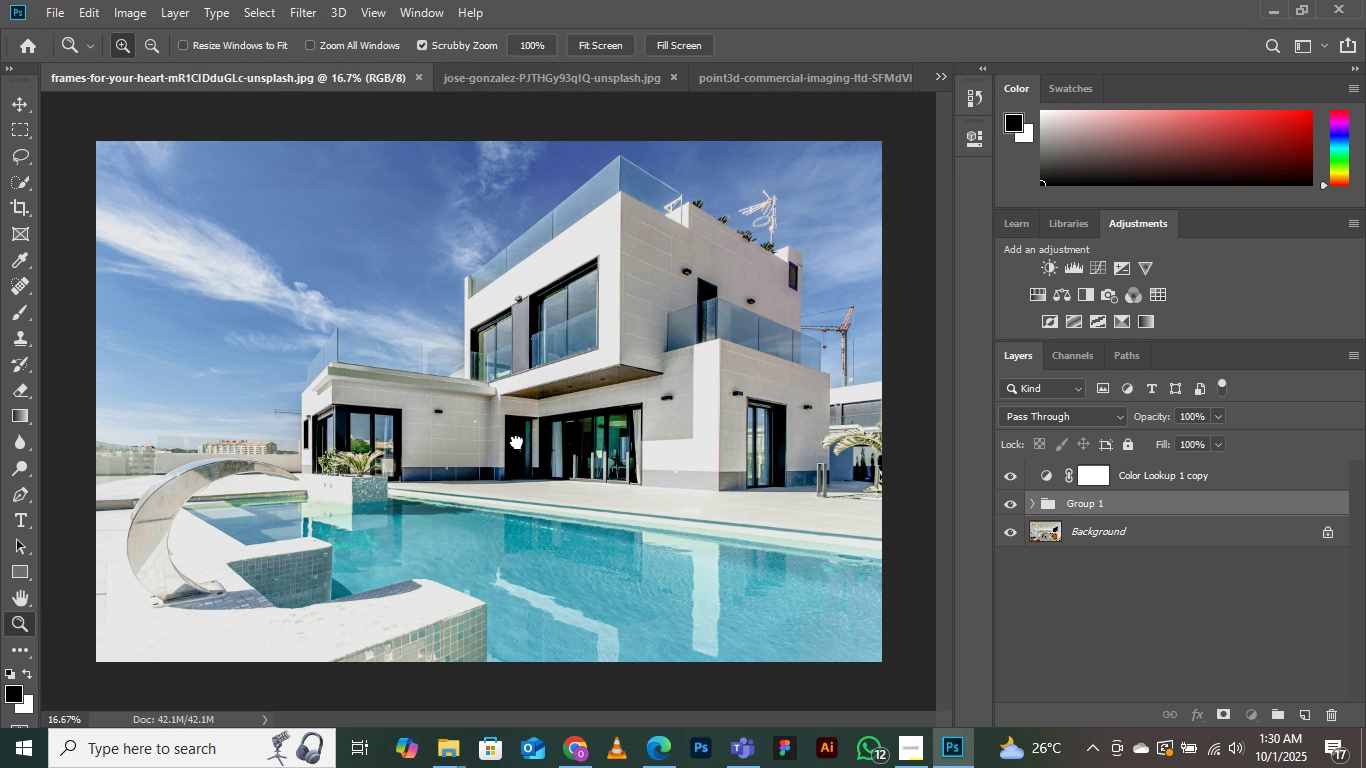 
wait(12.53)
 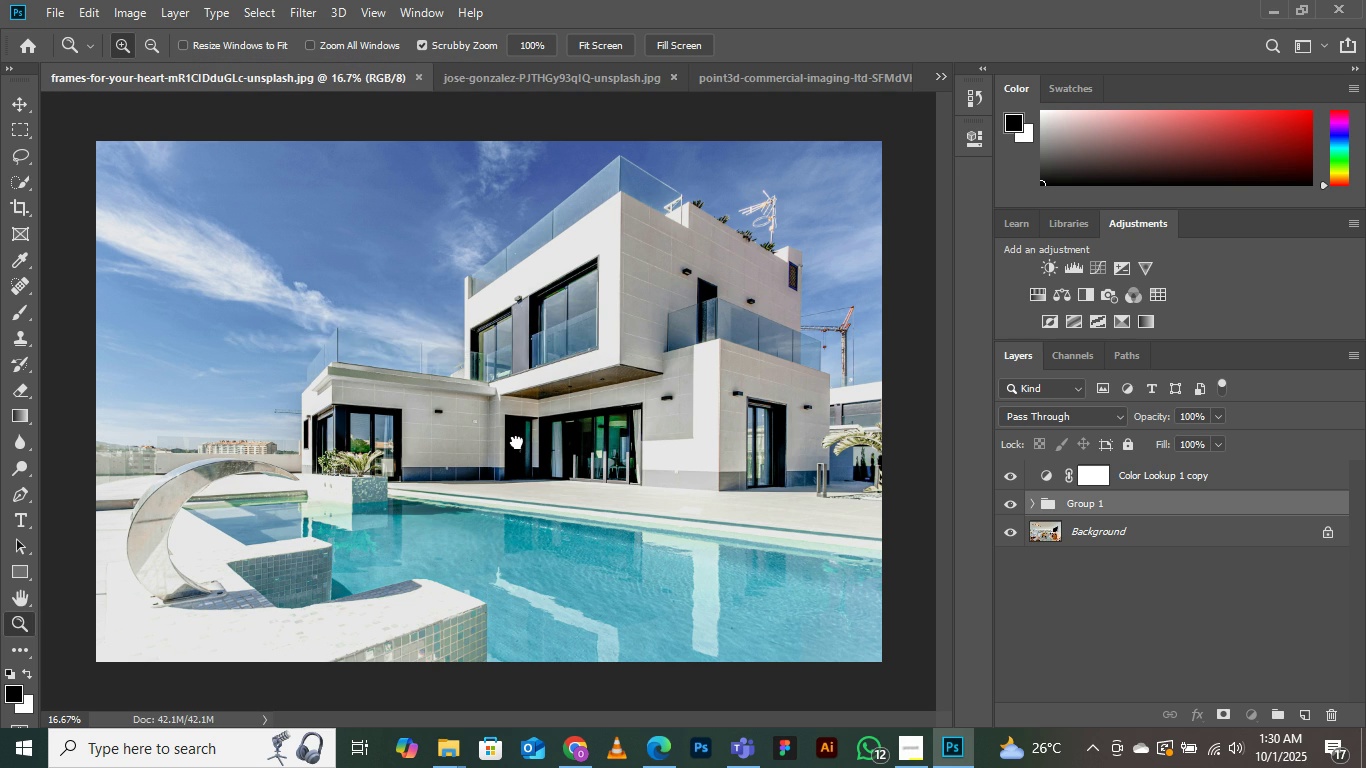 
left_click([1014, 470])